 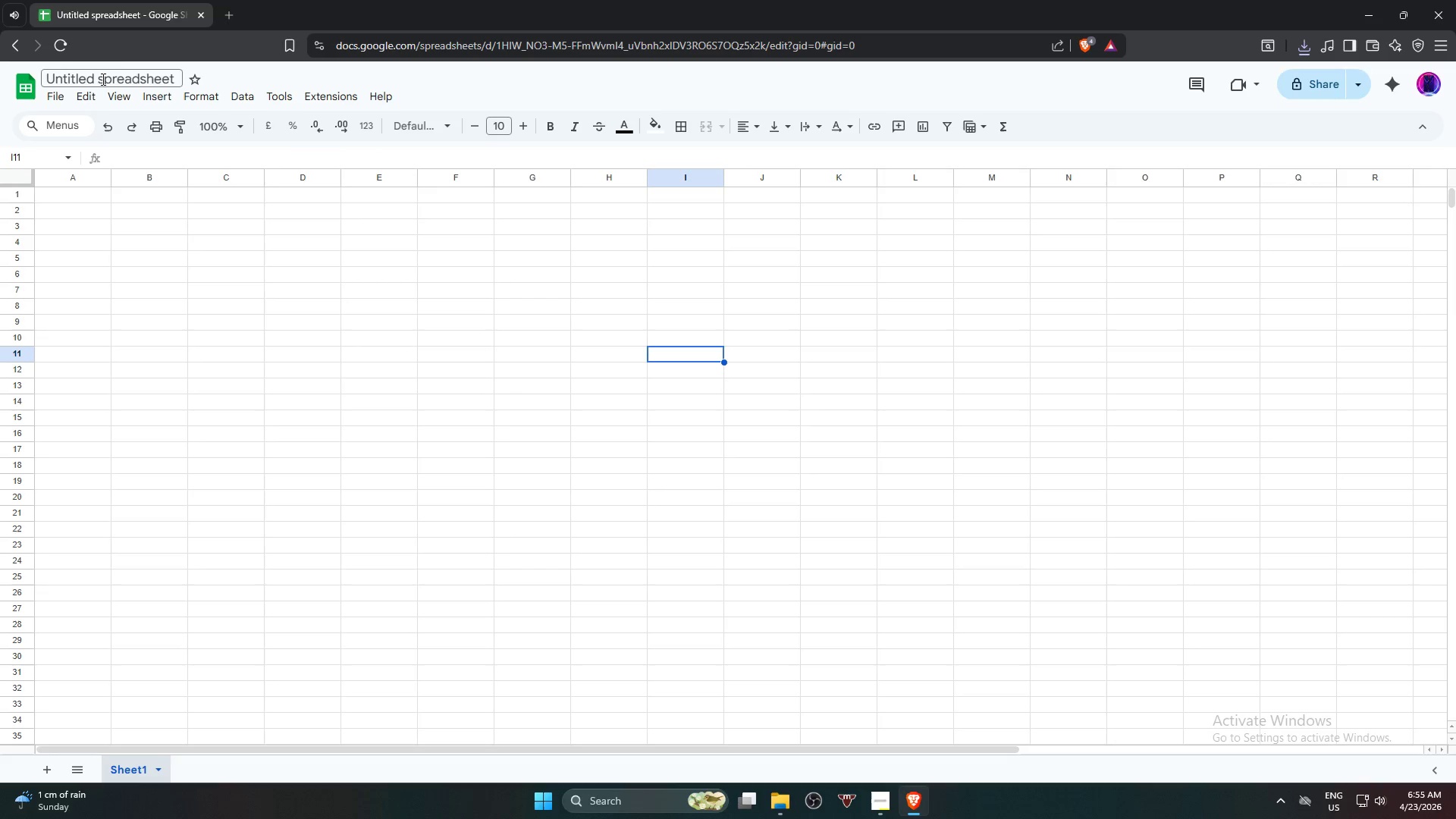 
left_click([121, 77])
 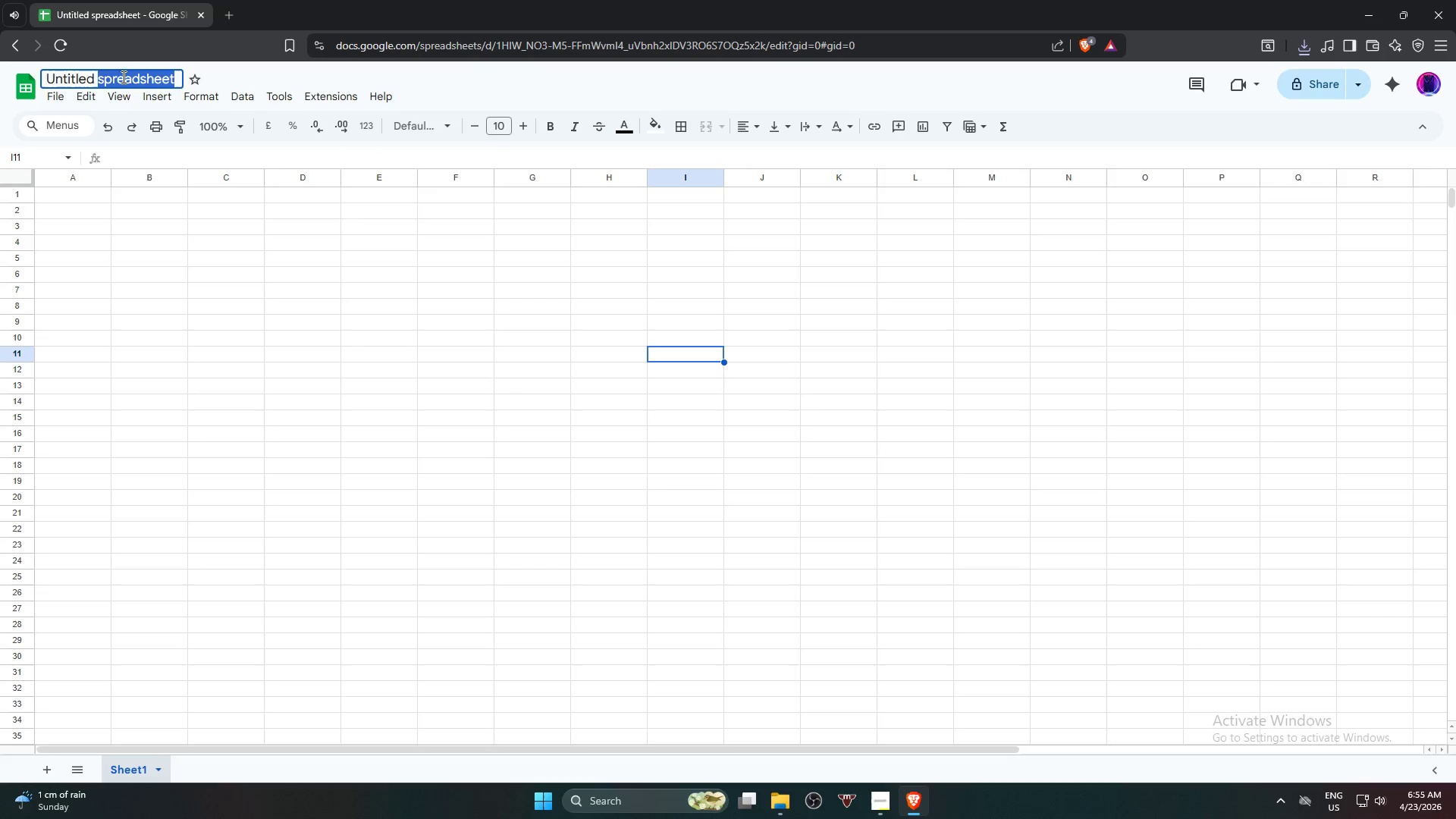 
triple_click([122, 77])
 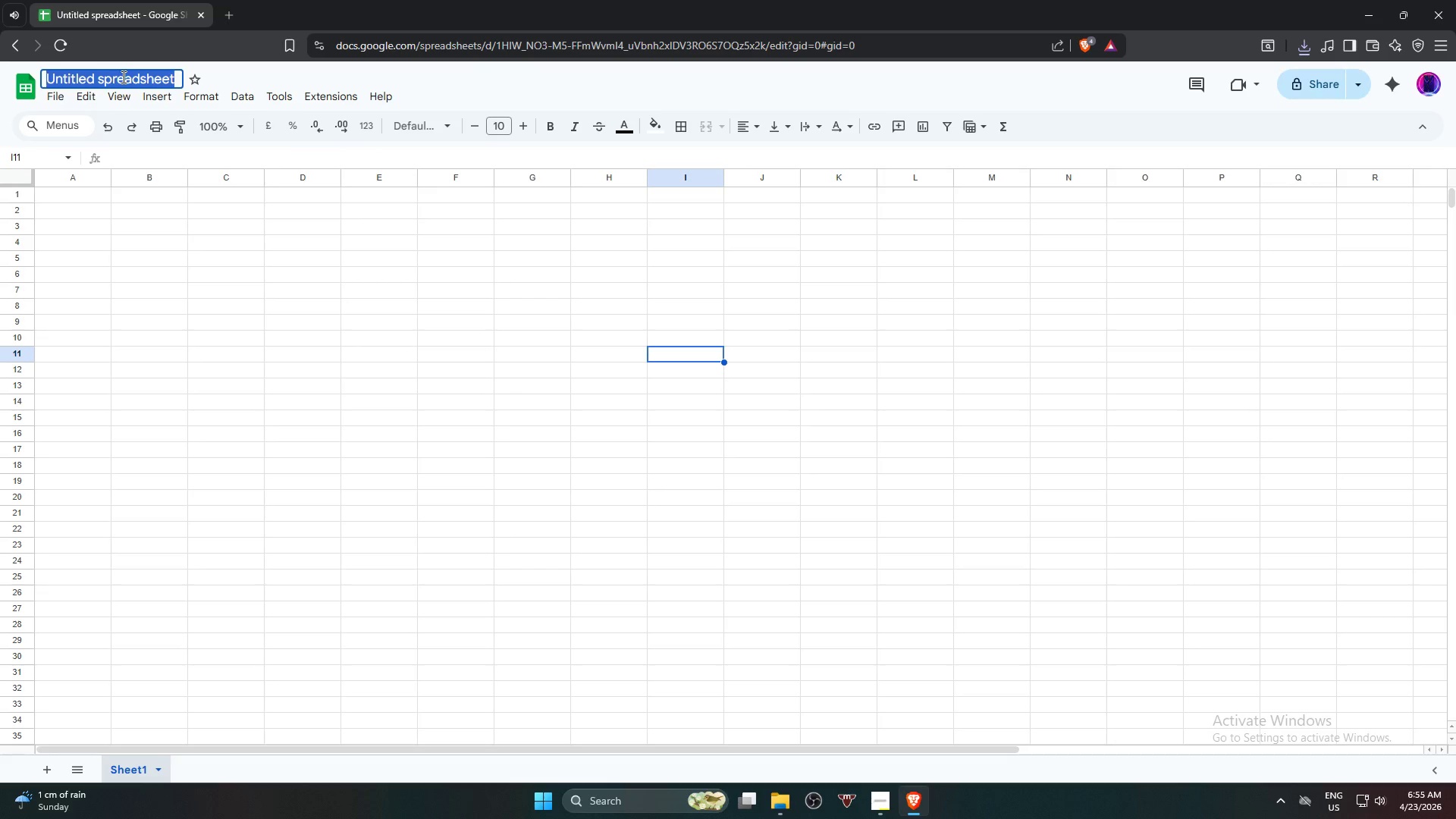 
key(Control+ControlLeft)
 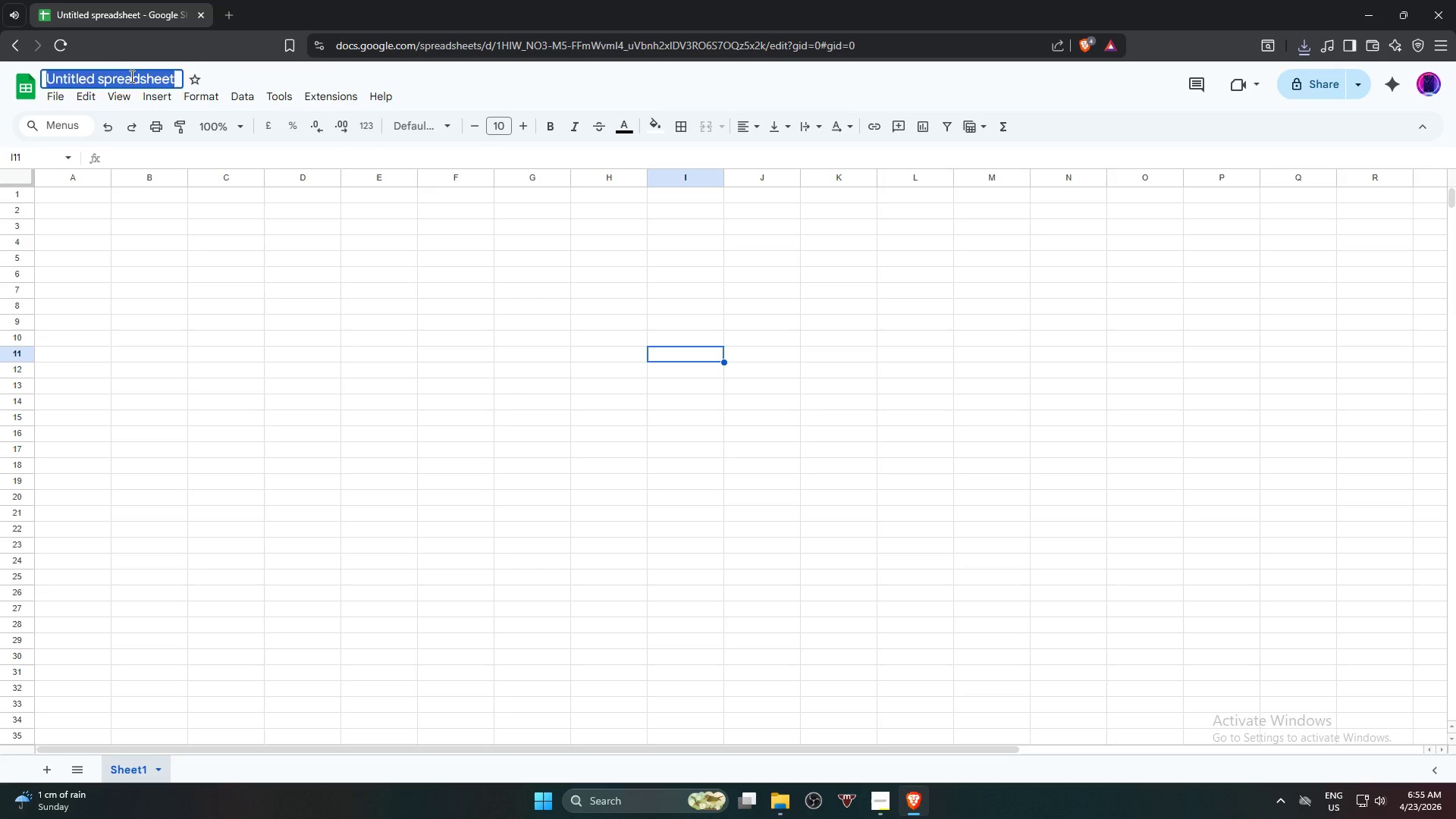 
key(Control+V)
 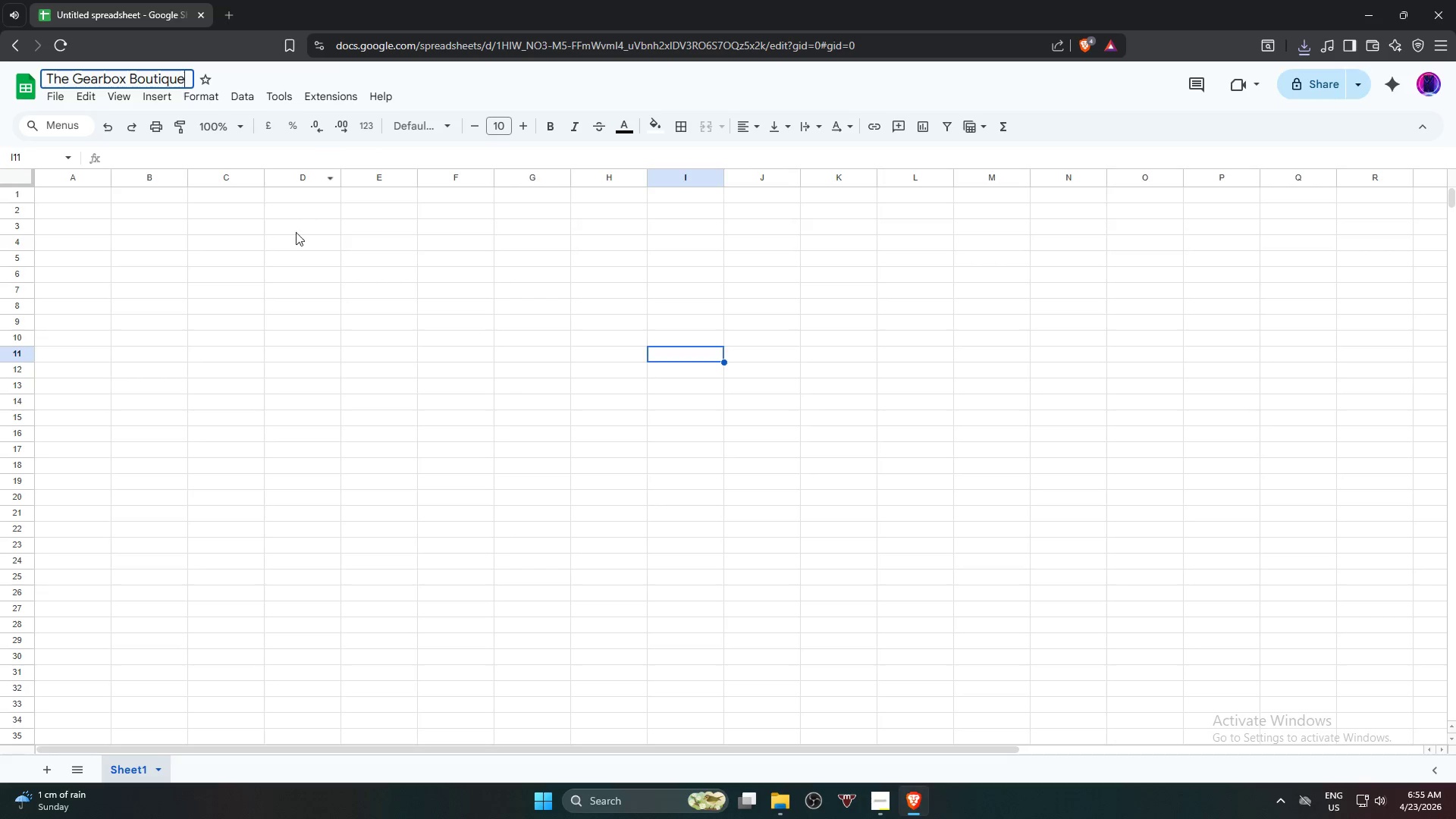 
left_click([296, 232])
 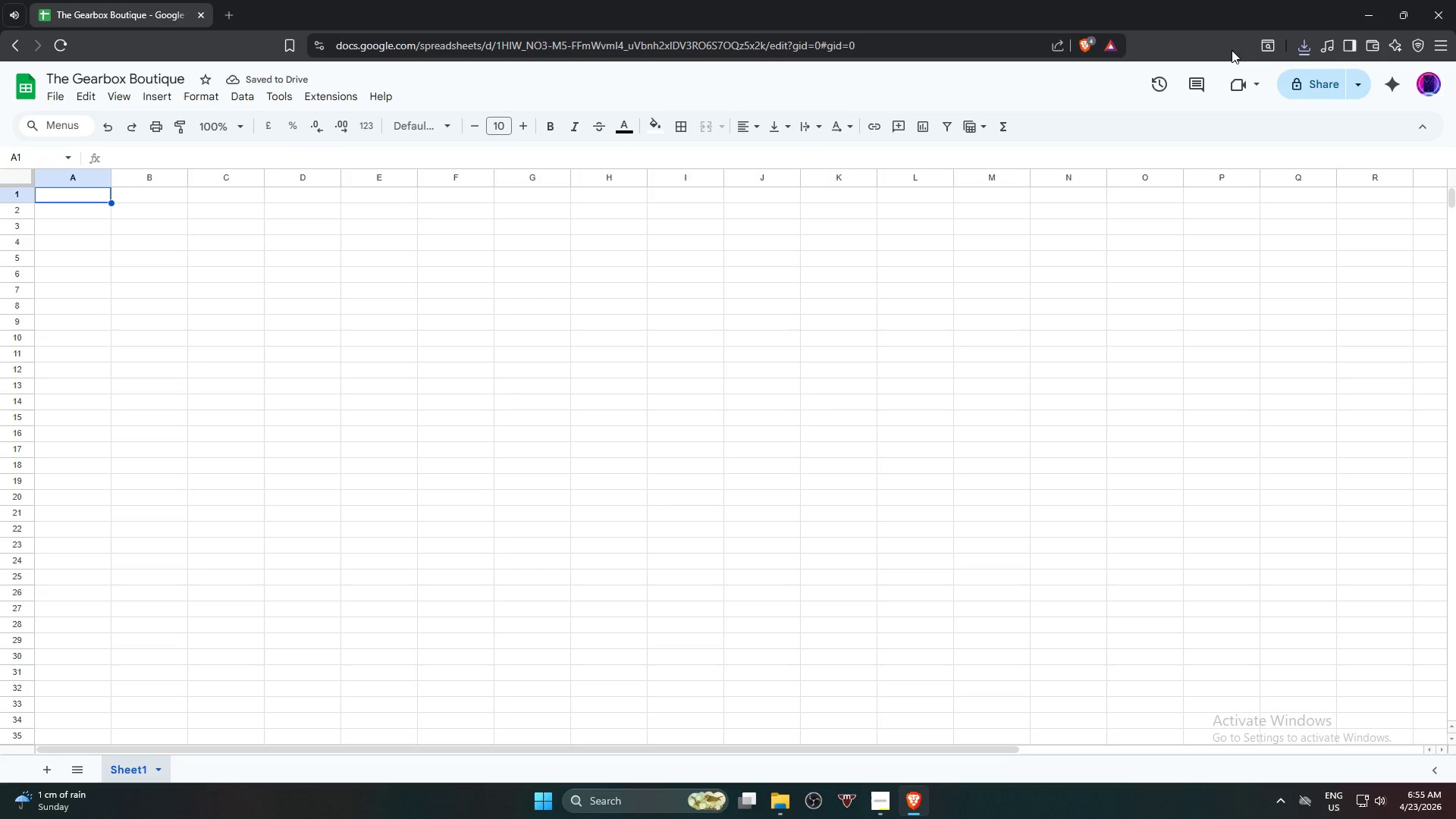 
left_click([1304, 45])
 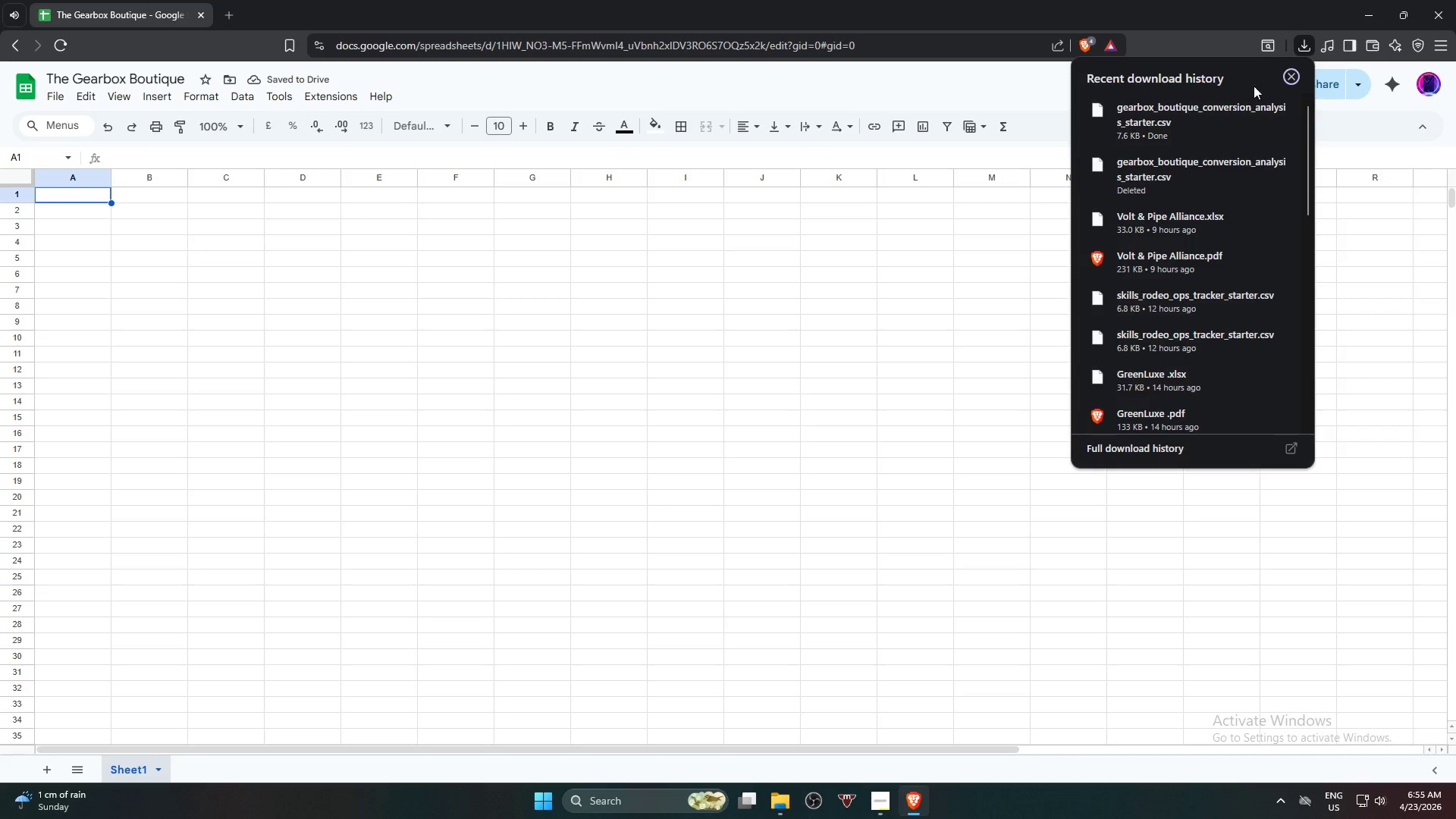 
left_click([1223, 112])
 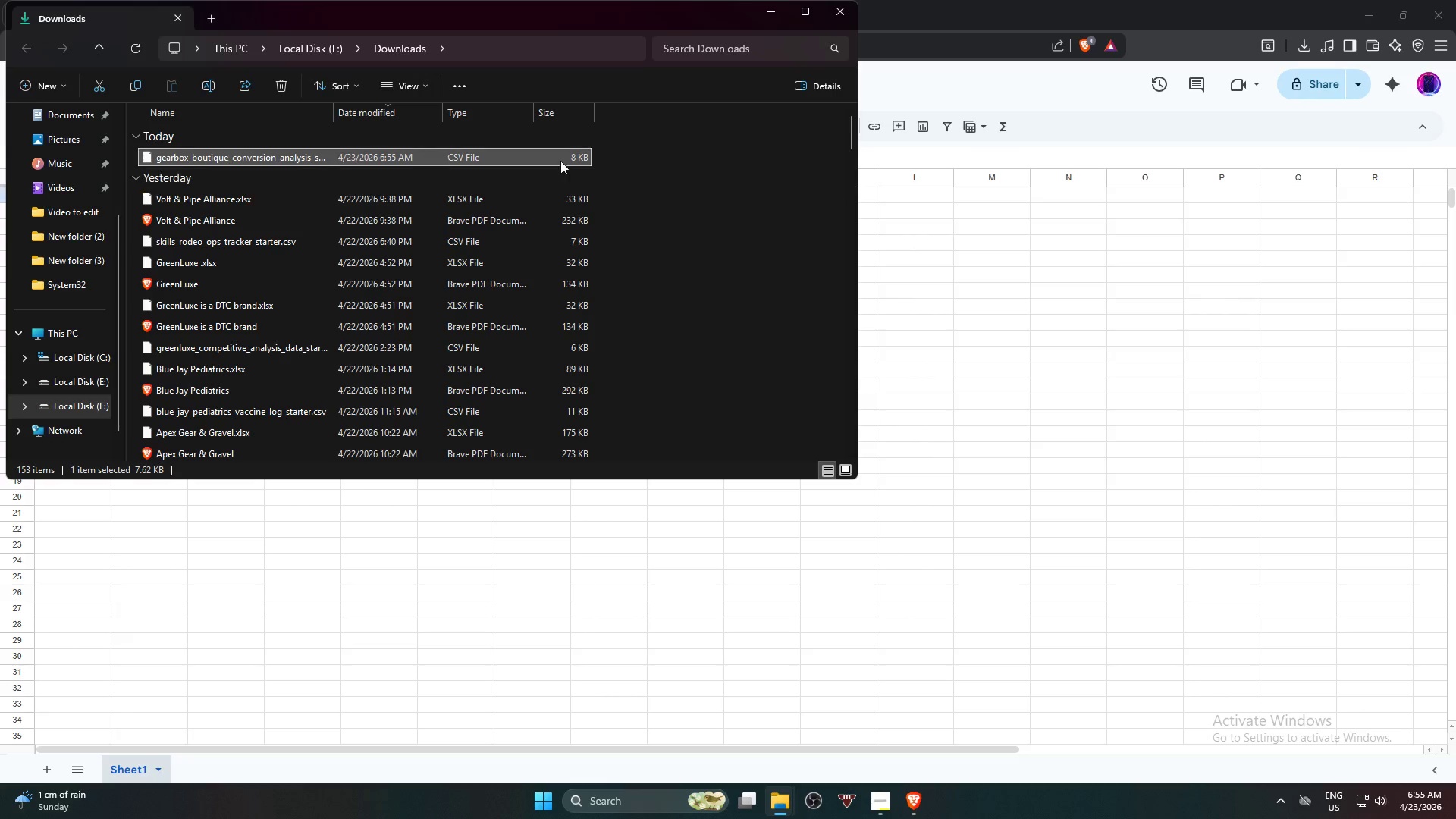 
double_click([559, 156])
 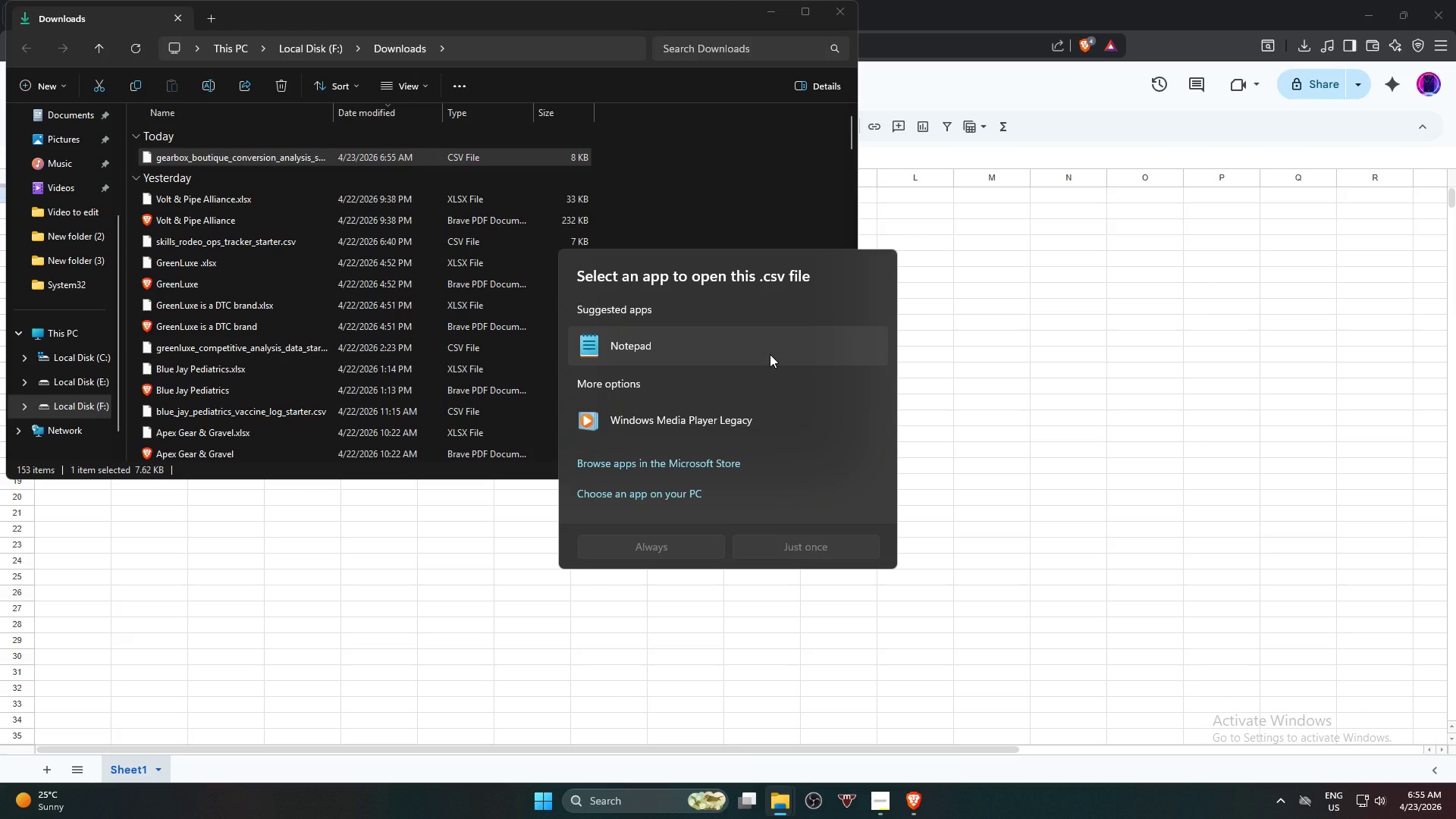 
wait(15.45)
 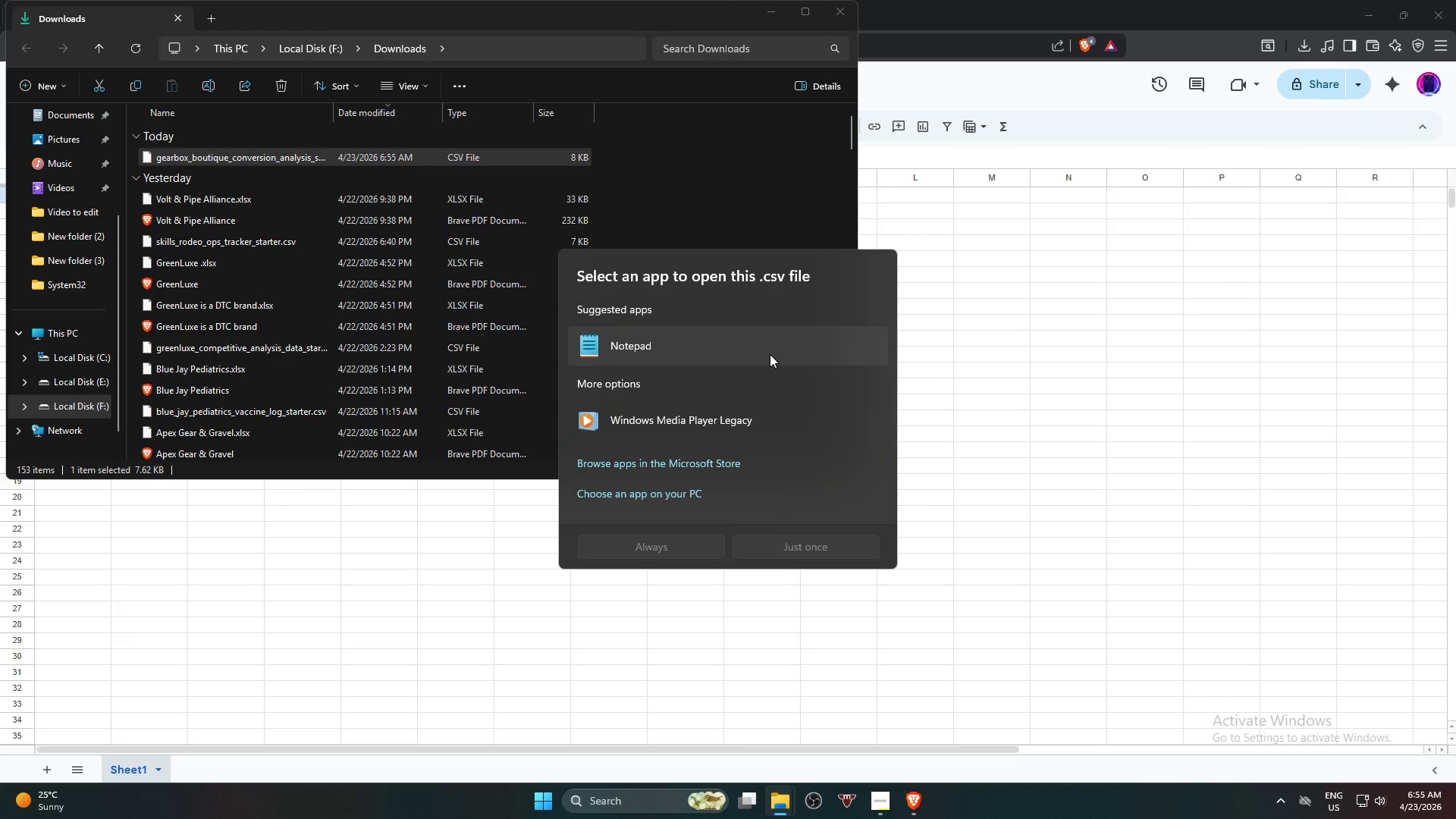 
left_click([710, 358])
 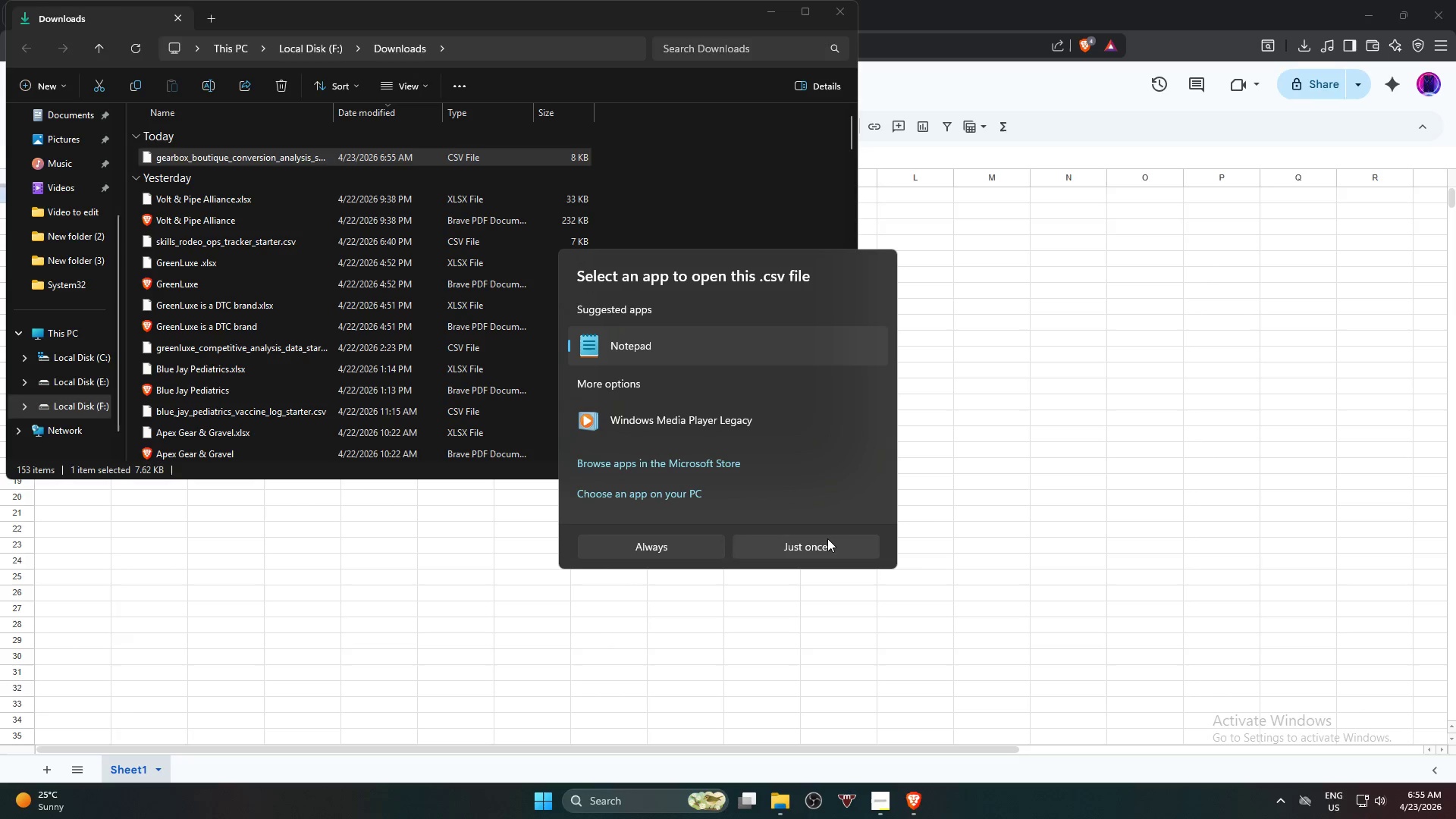 
left_click([827, 538])
 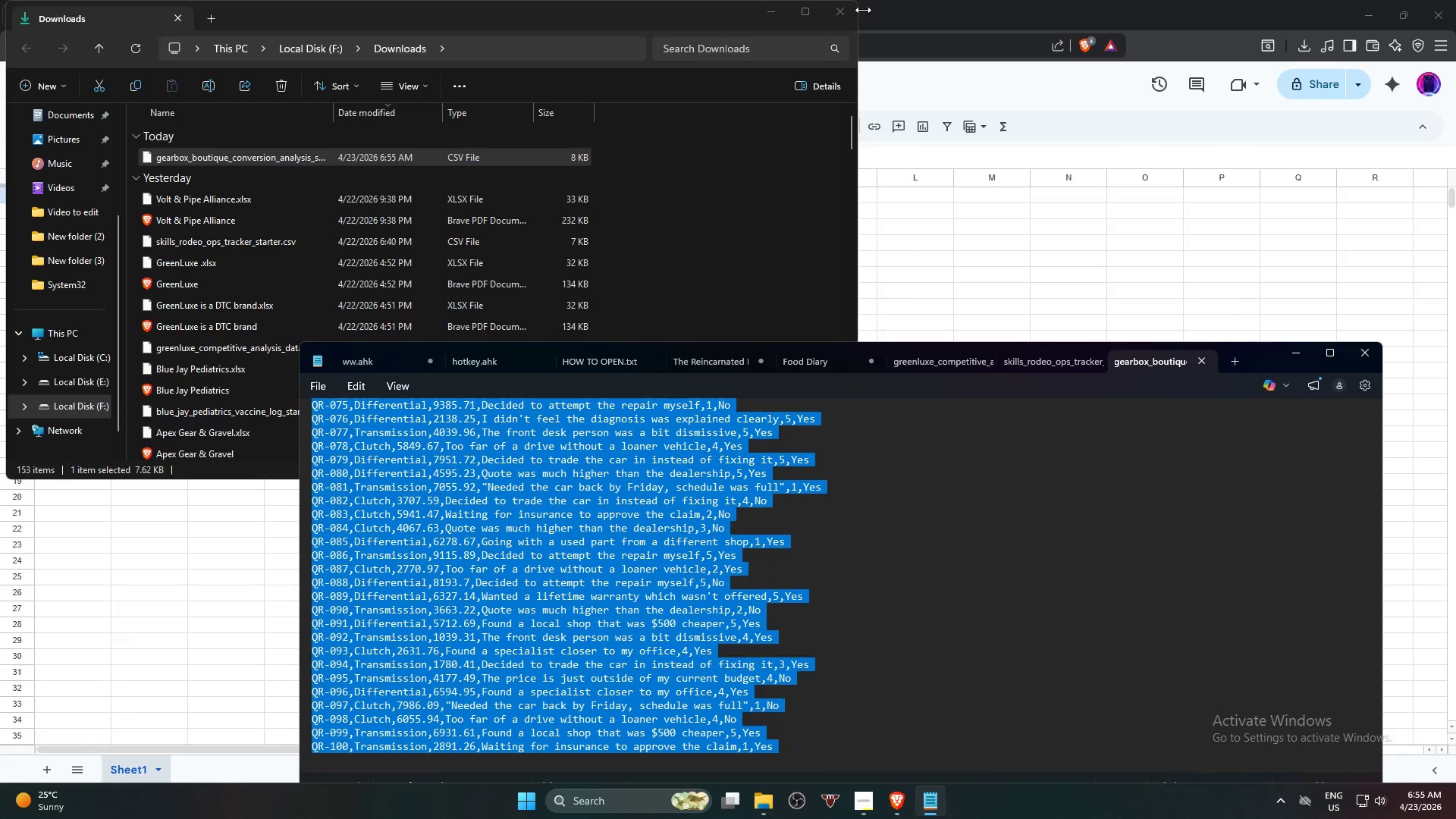 
left_click([848, 7])
 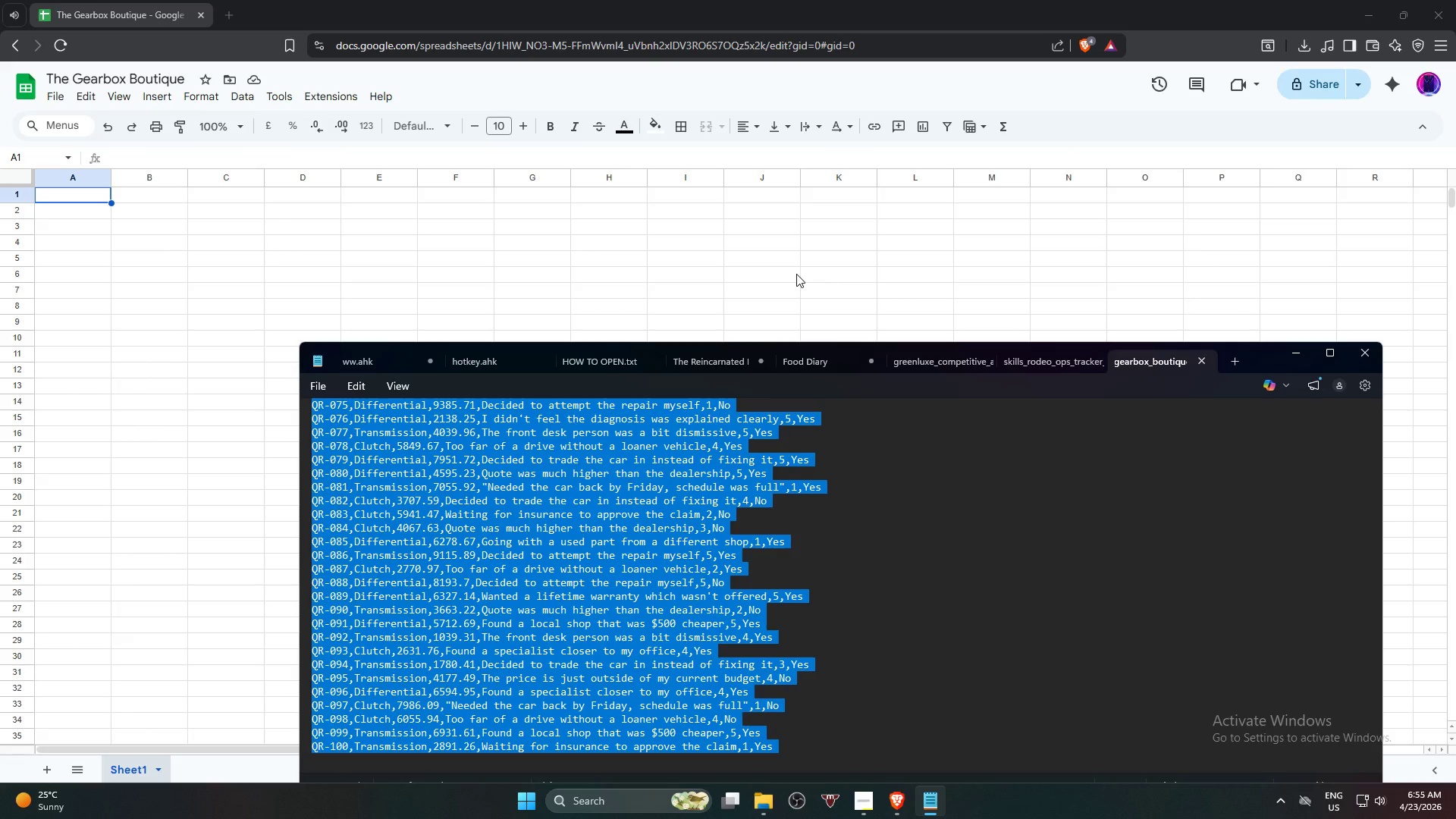 
wait(16.44)
 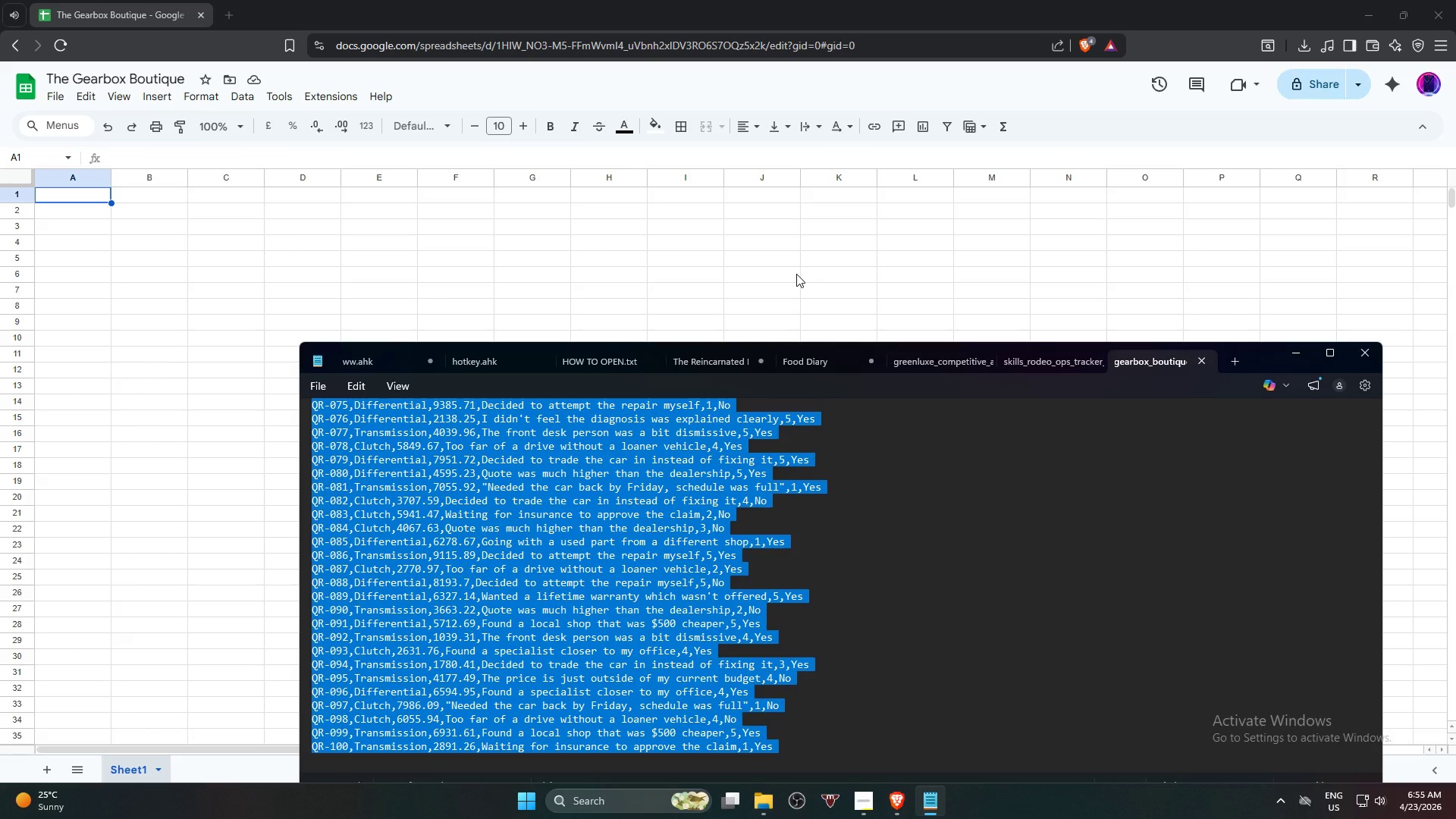 
key(Control+A)
 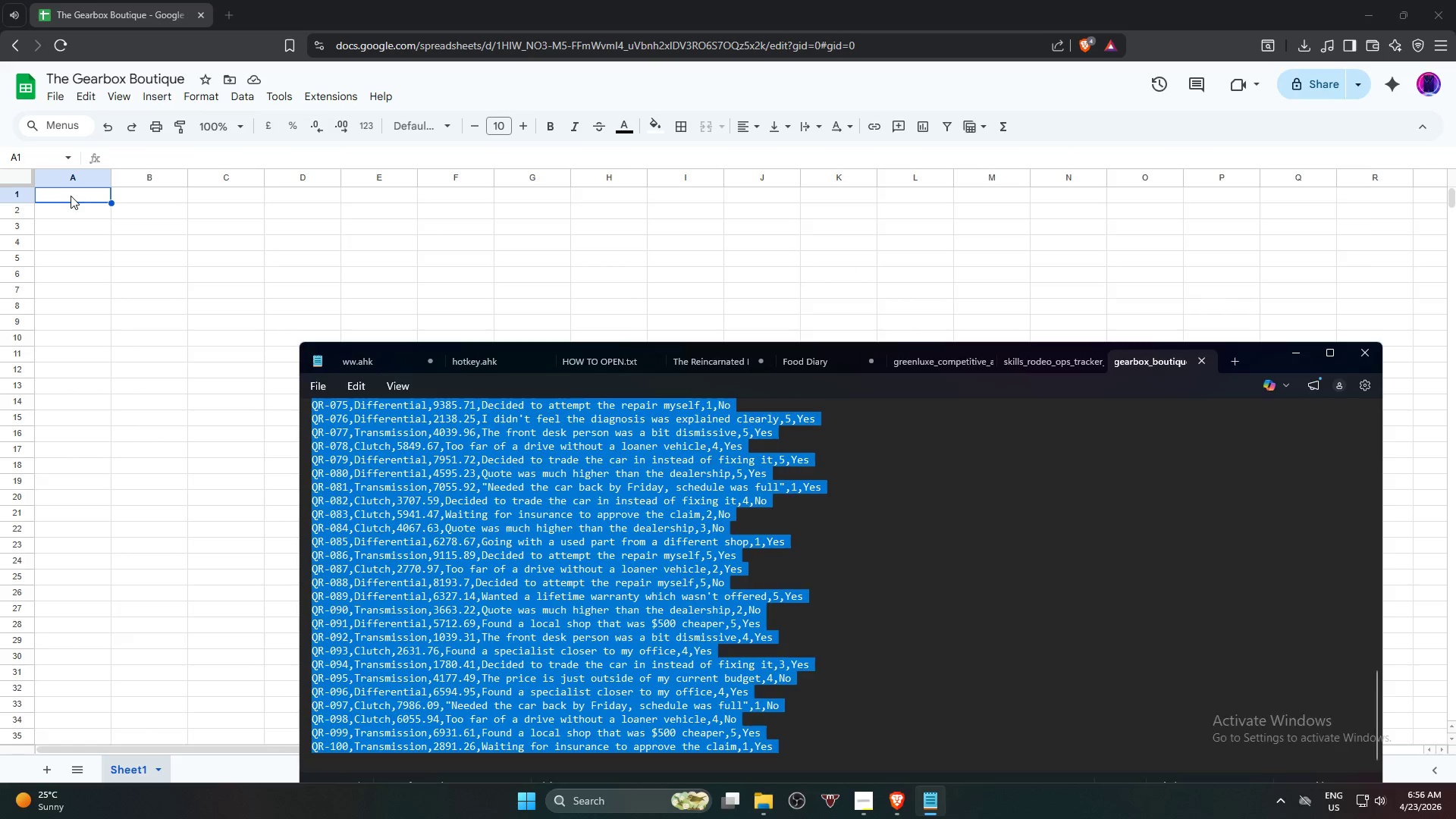 
key(Control+V)
 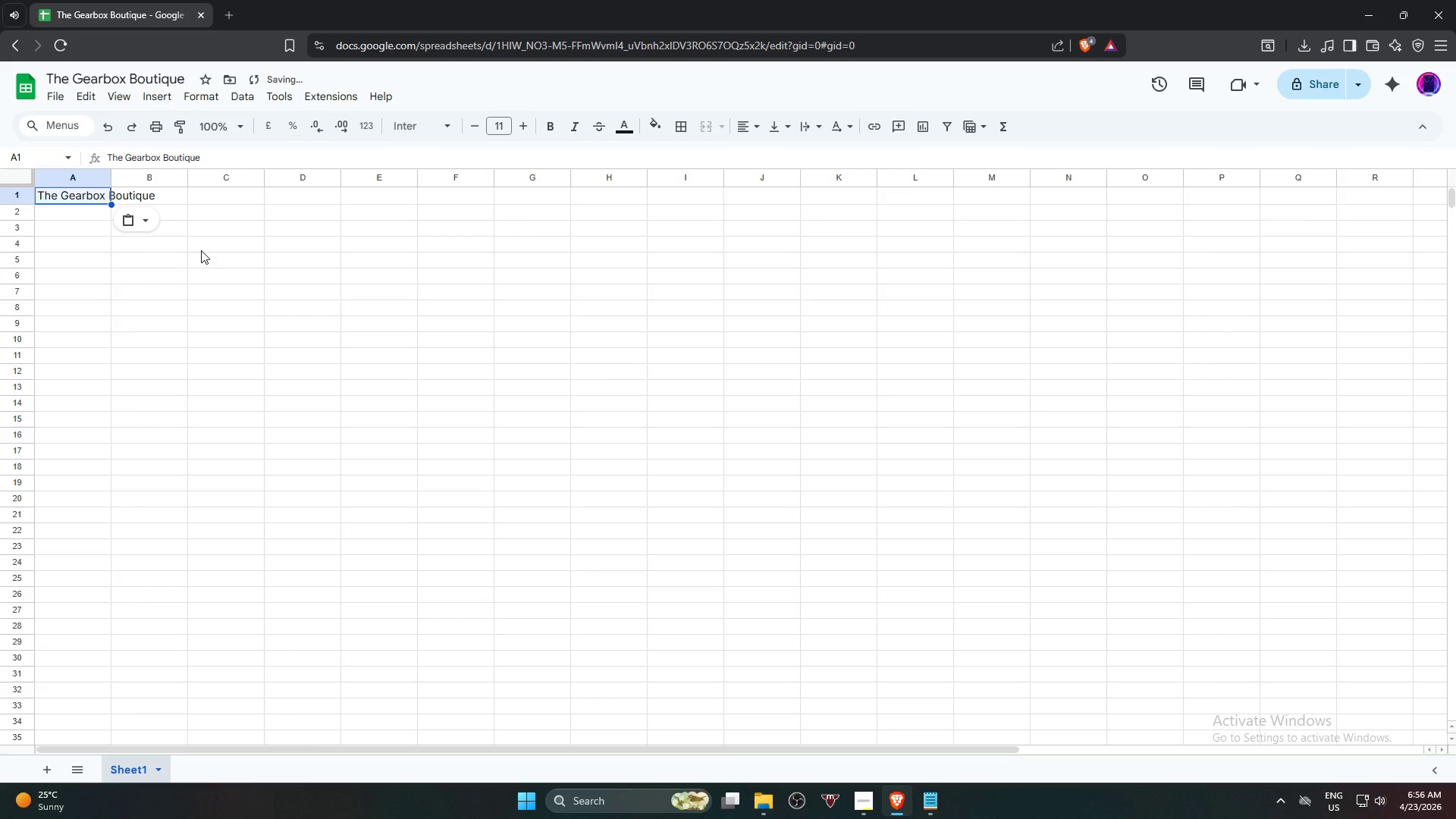 
key(Control+ControlLeft)
 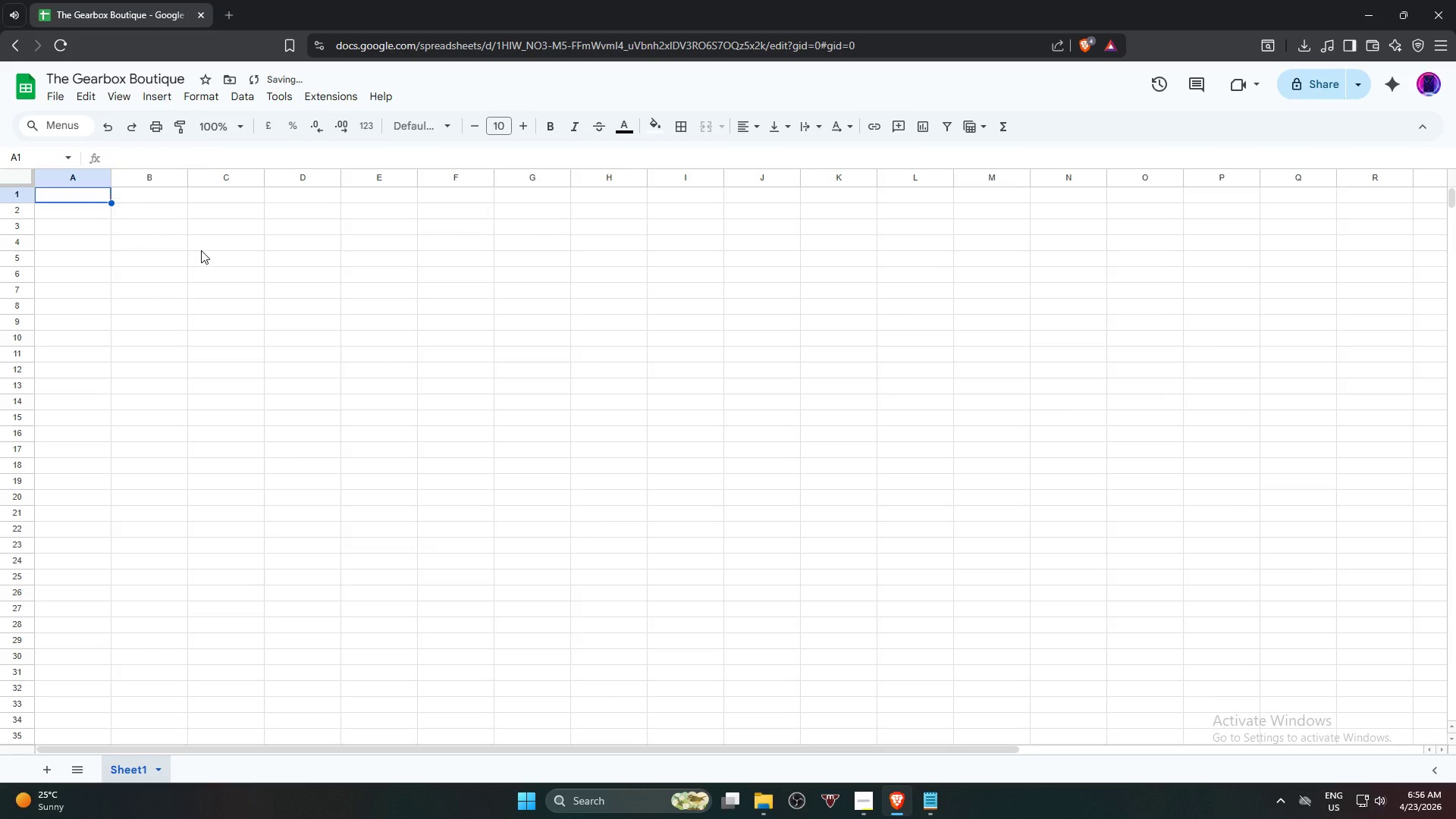 
key(Control+Z)
 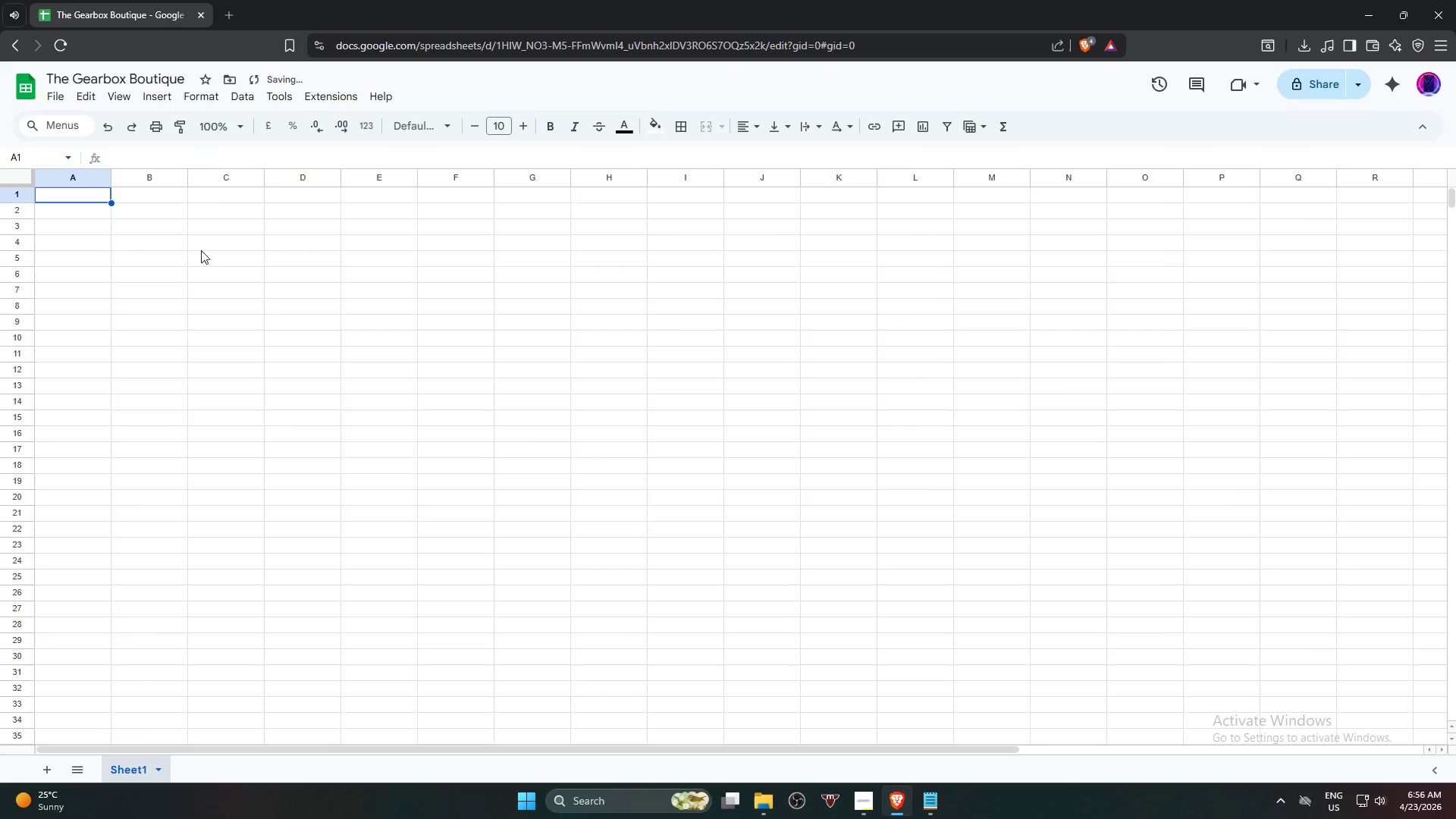 
key(Alt+AltLeft)
 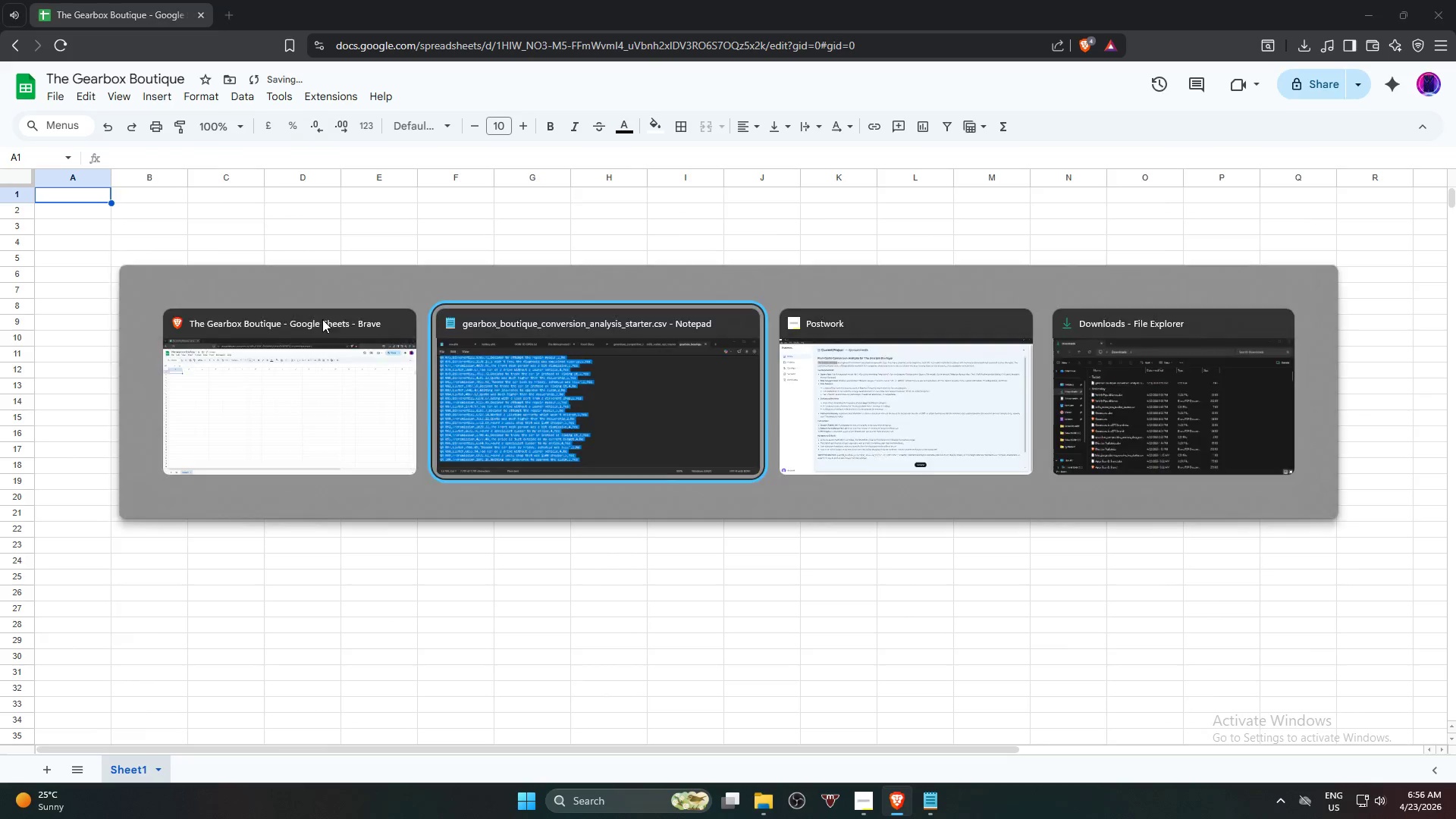 
key(Alt+Tab)
 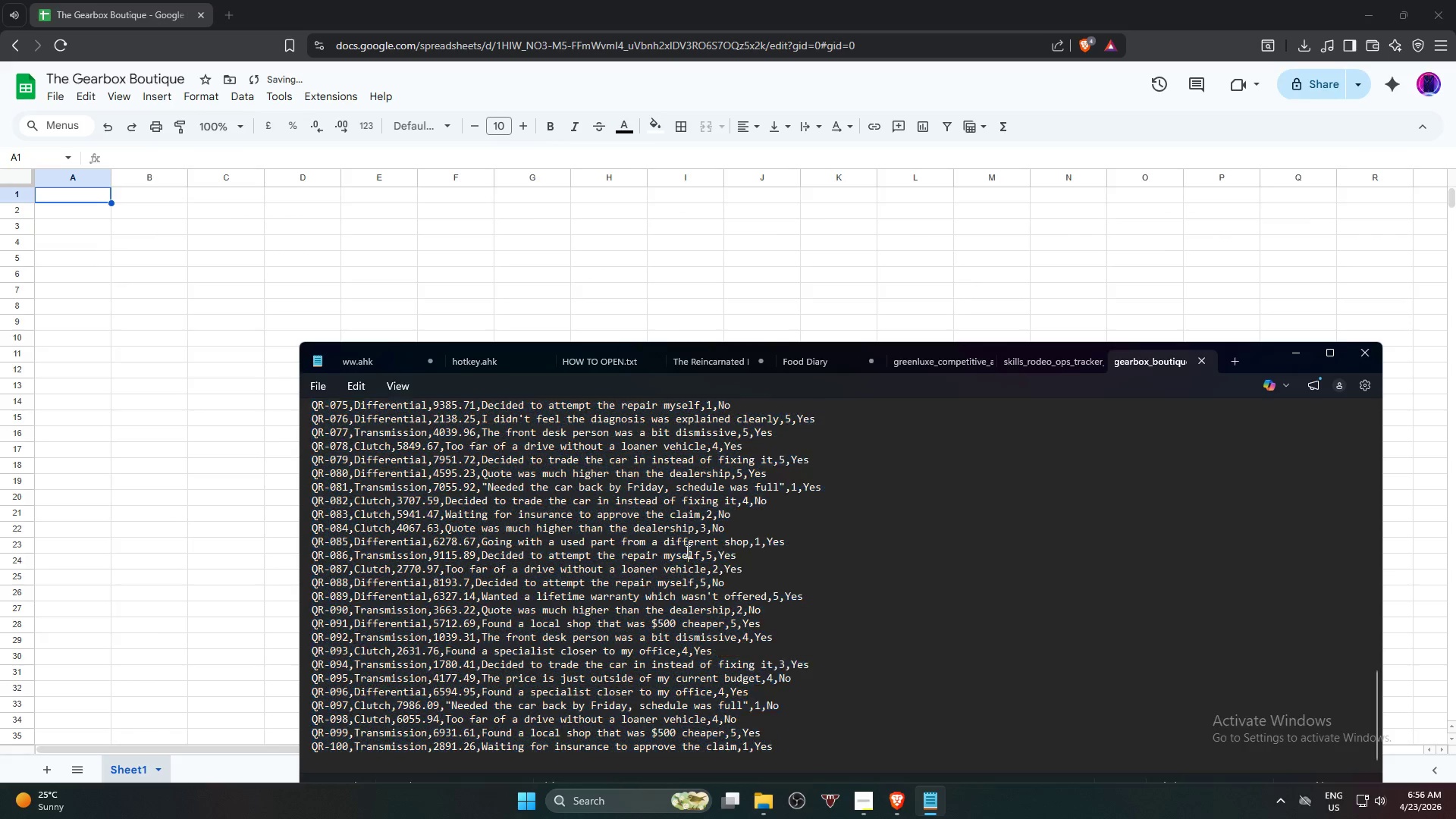 
double_click([686, 551])
 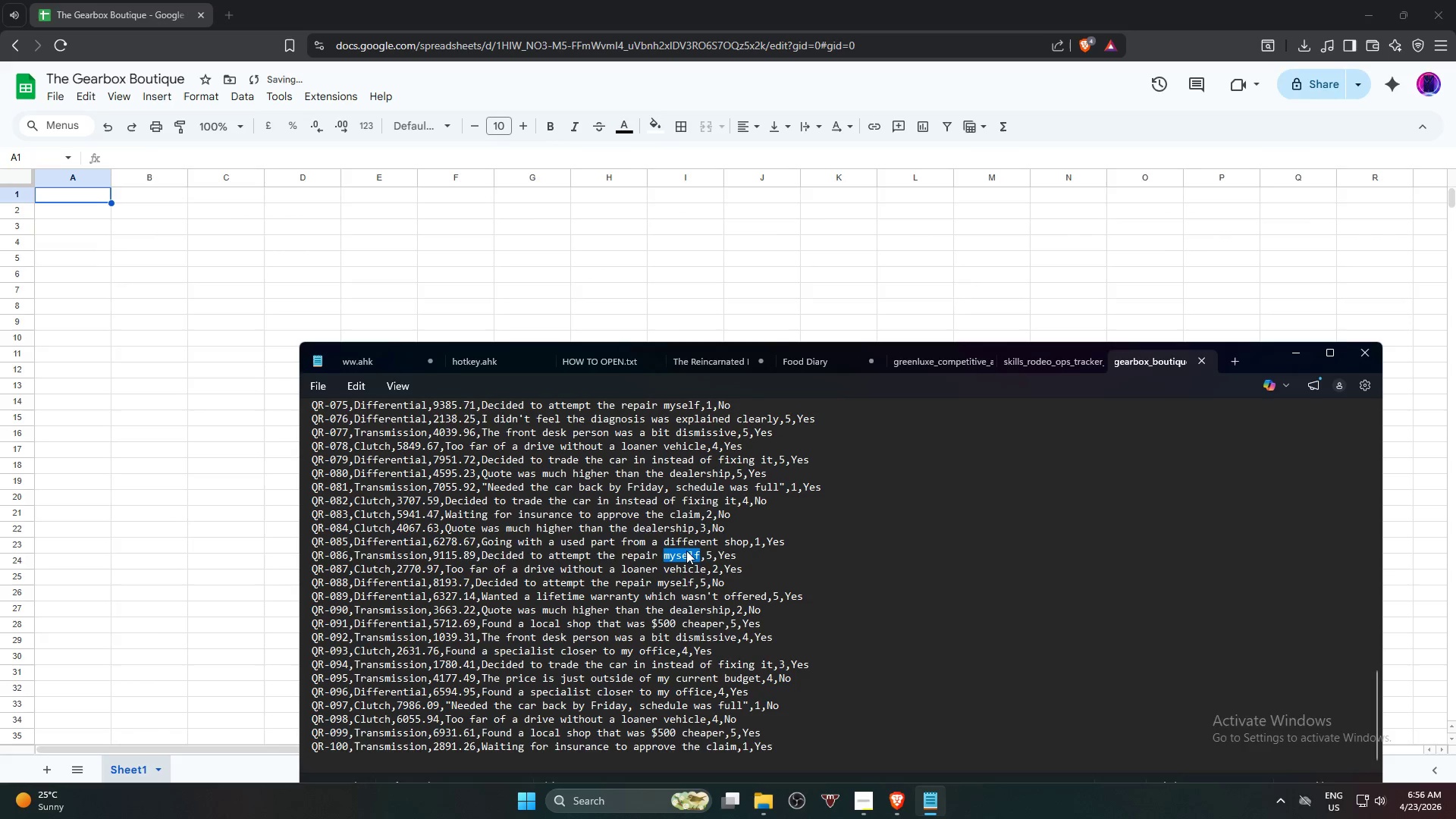 
triple_click([686, 551])
 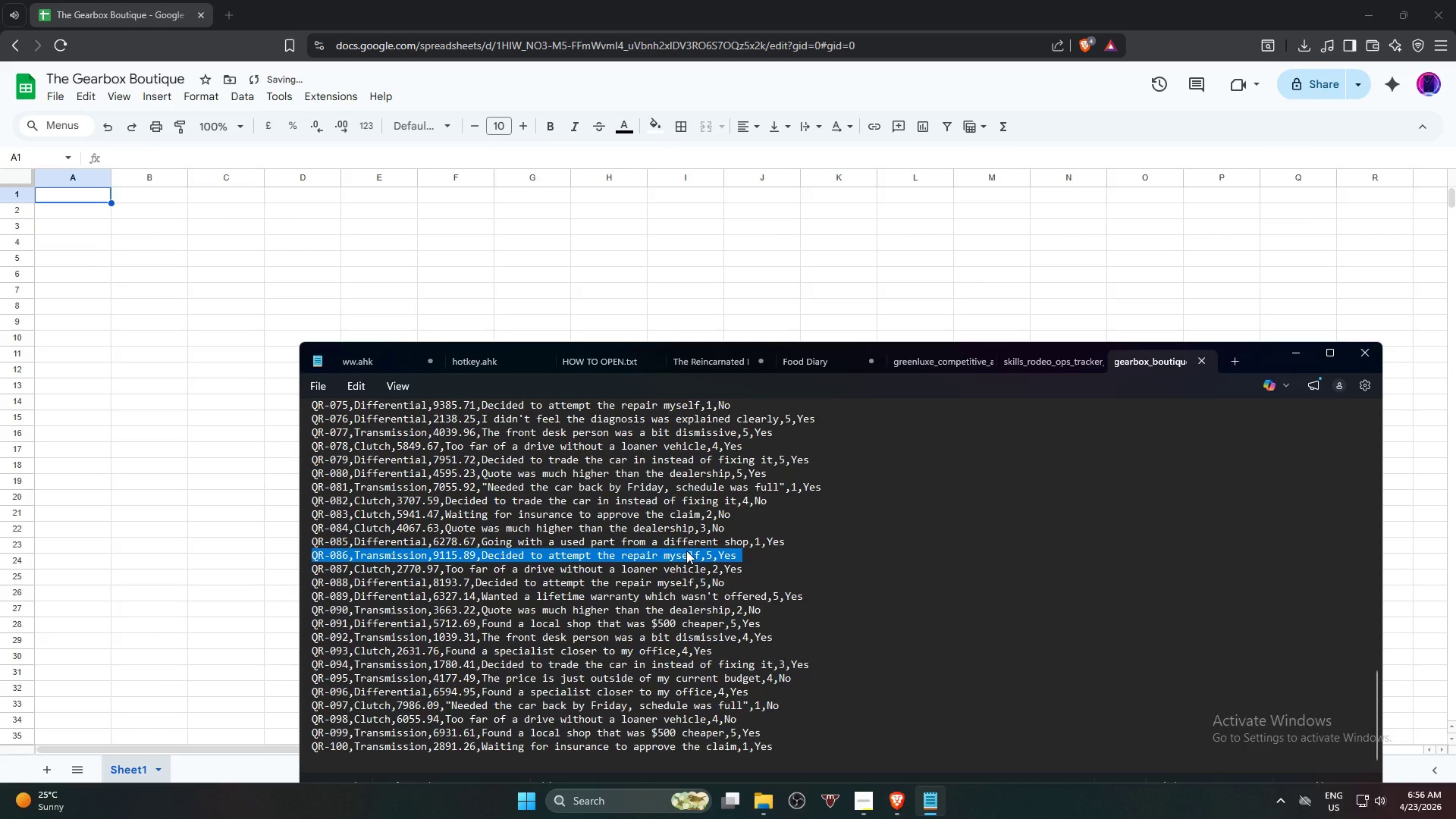 
key(Control+A)
 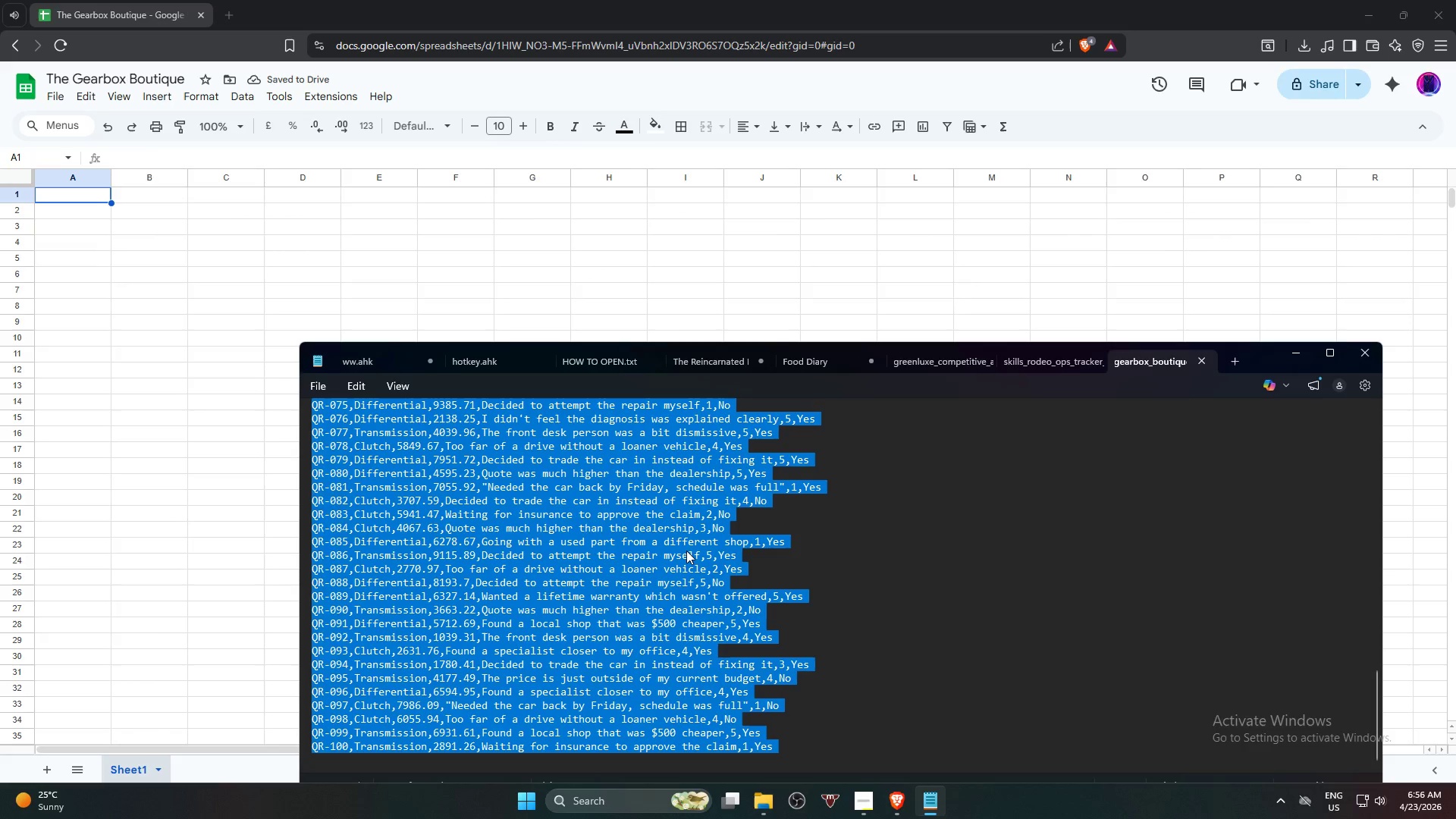 
key(Control+C)
 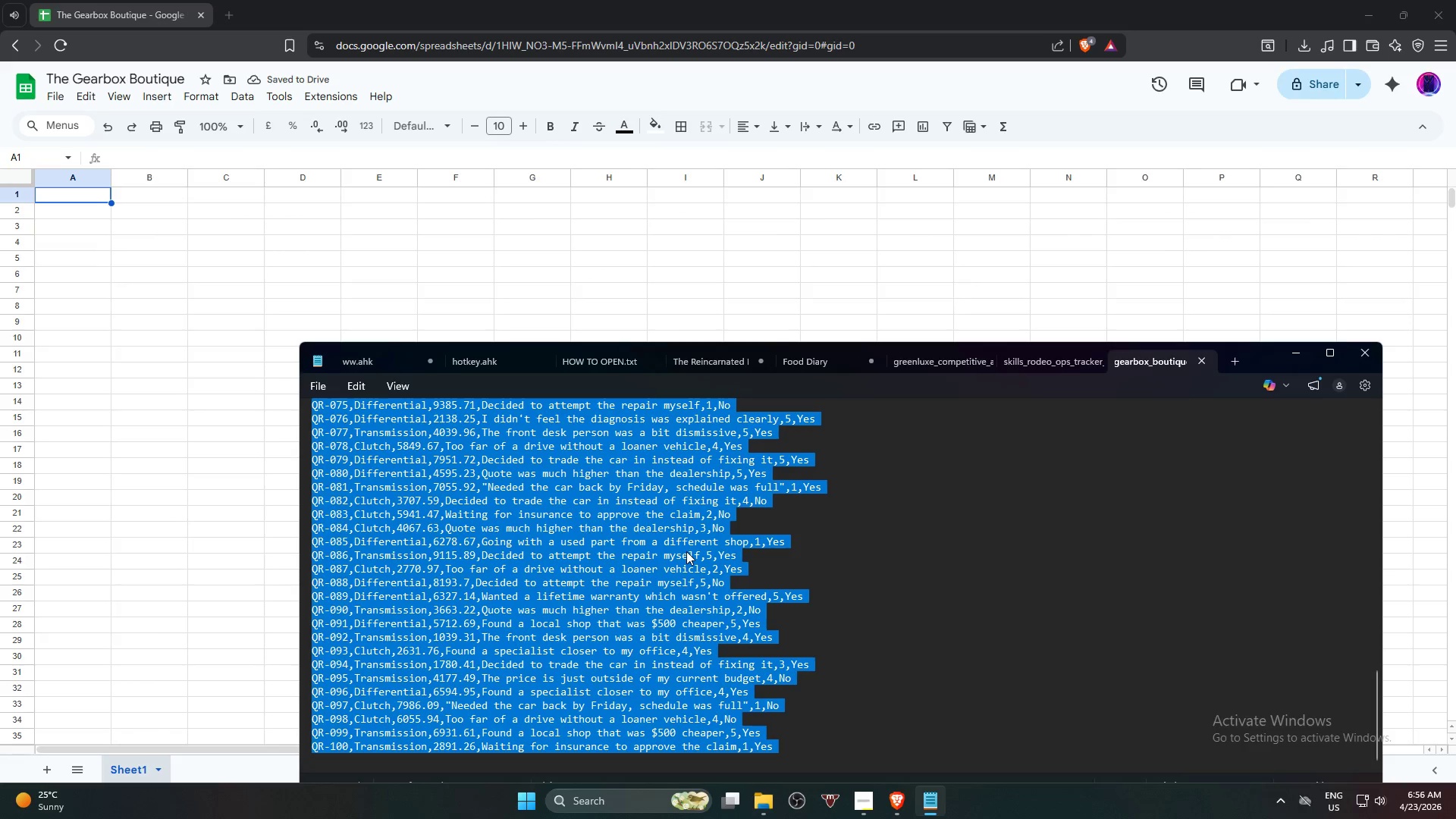 
key(Control+C)
 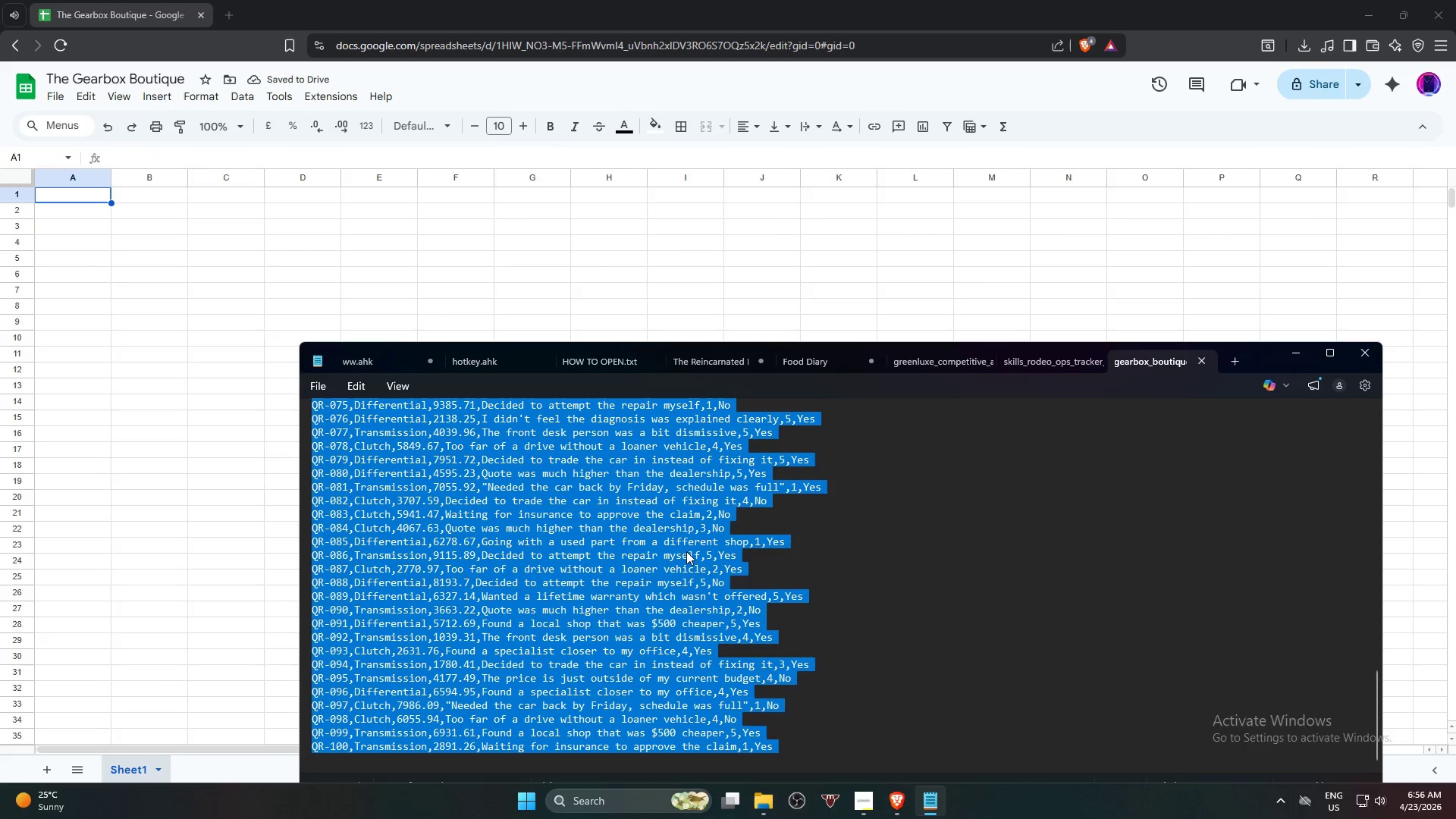 
key(Control+C)
 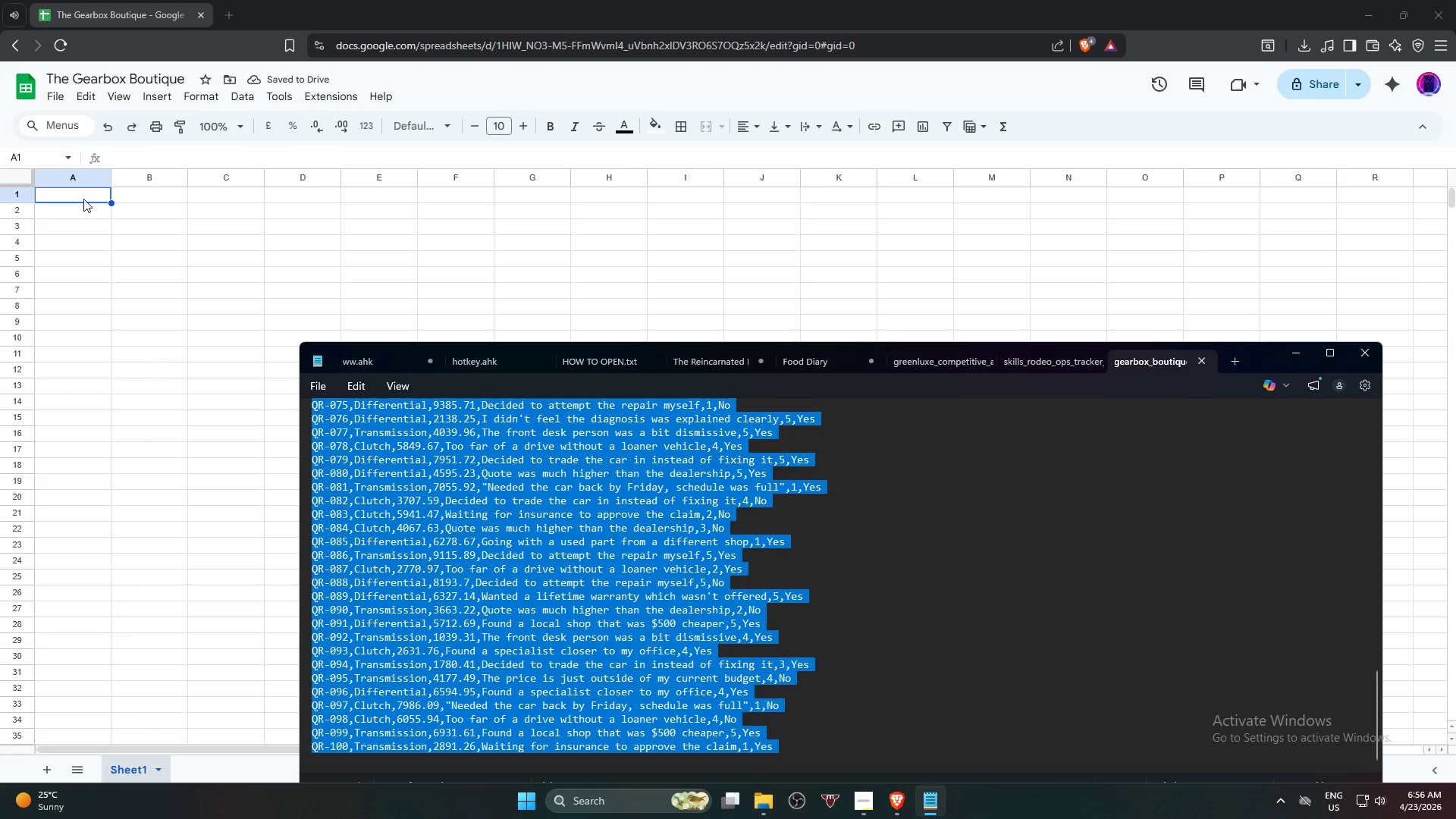 
left_click([85, 196])
 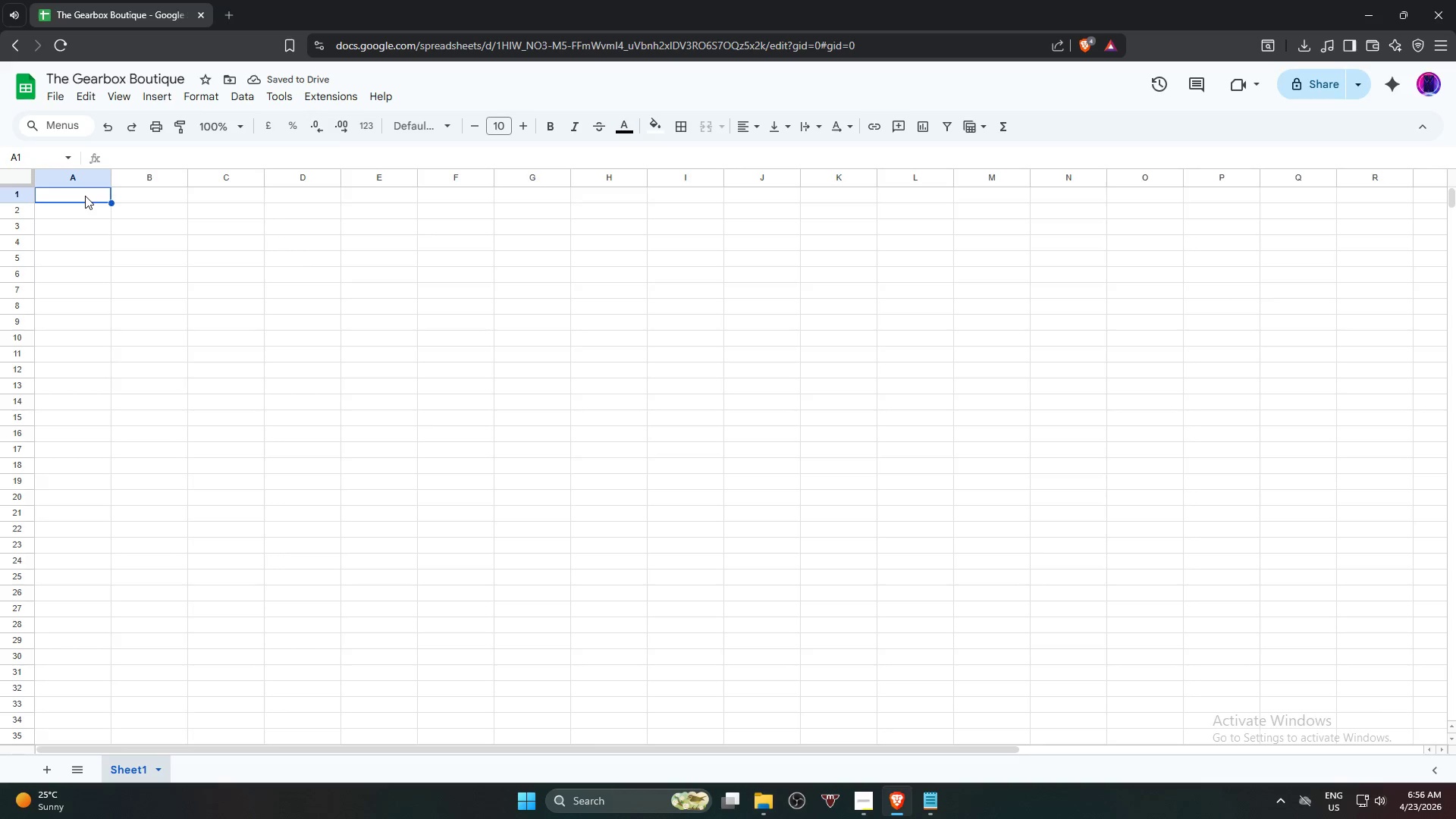 
key(Control+ControlLeft)
 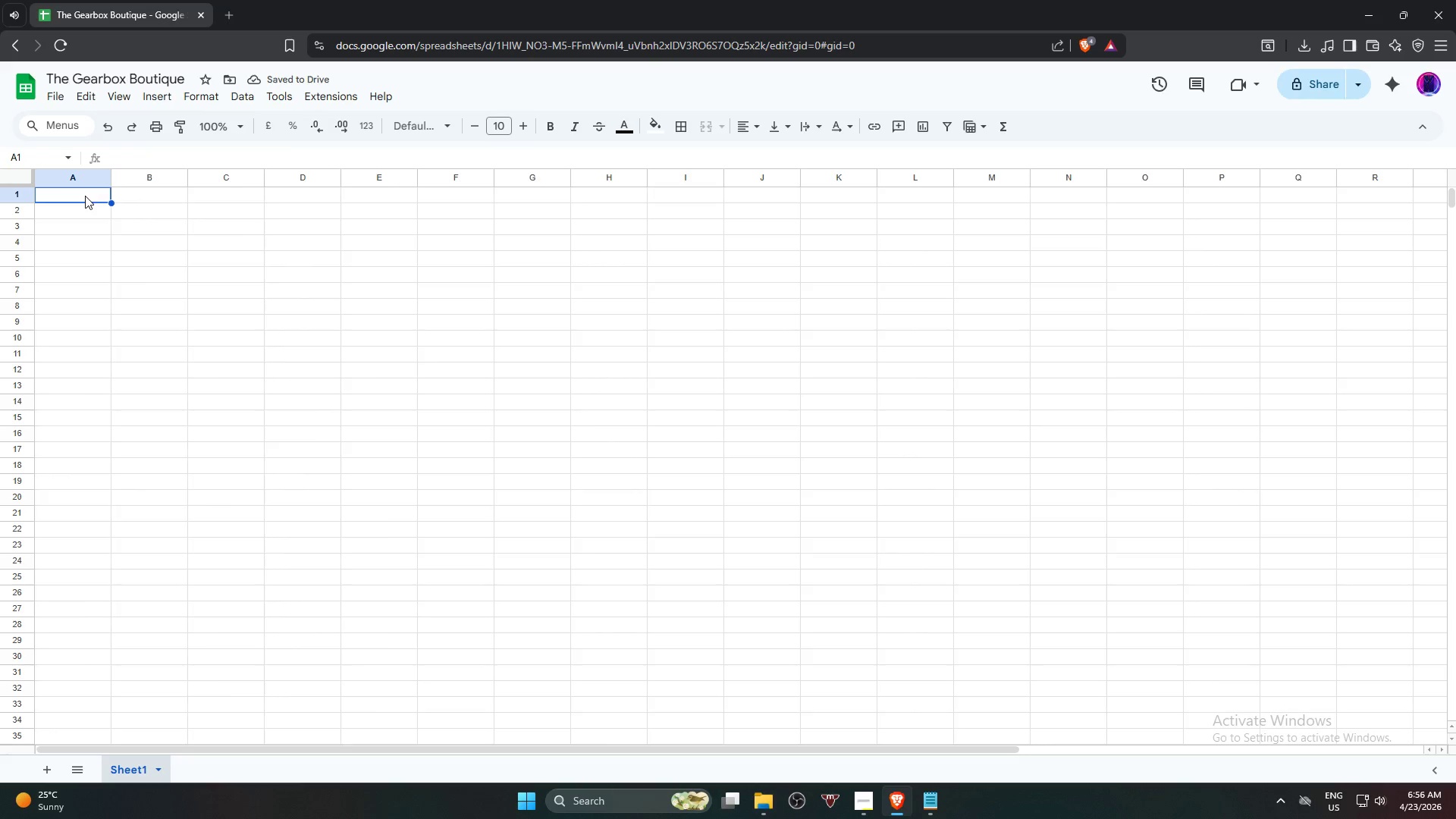 
key(Control+V)
 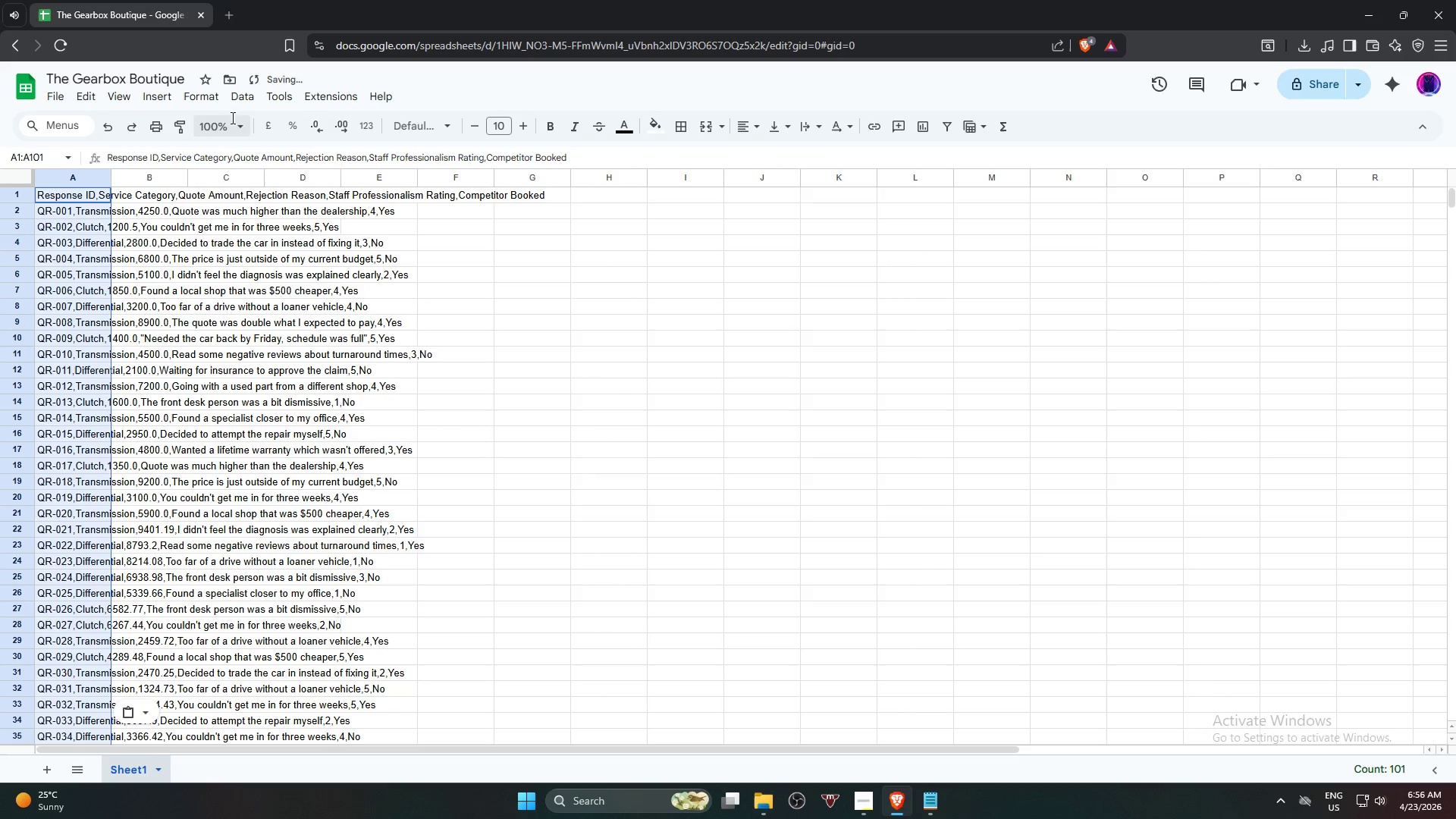 
left_click([246, 103])
 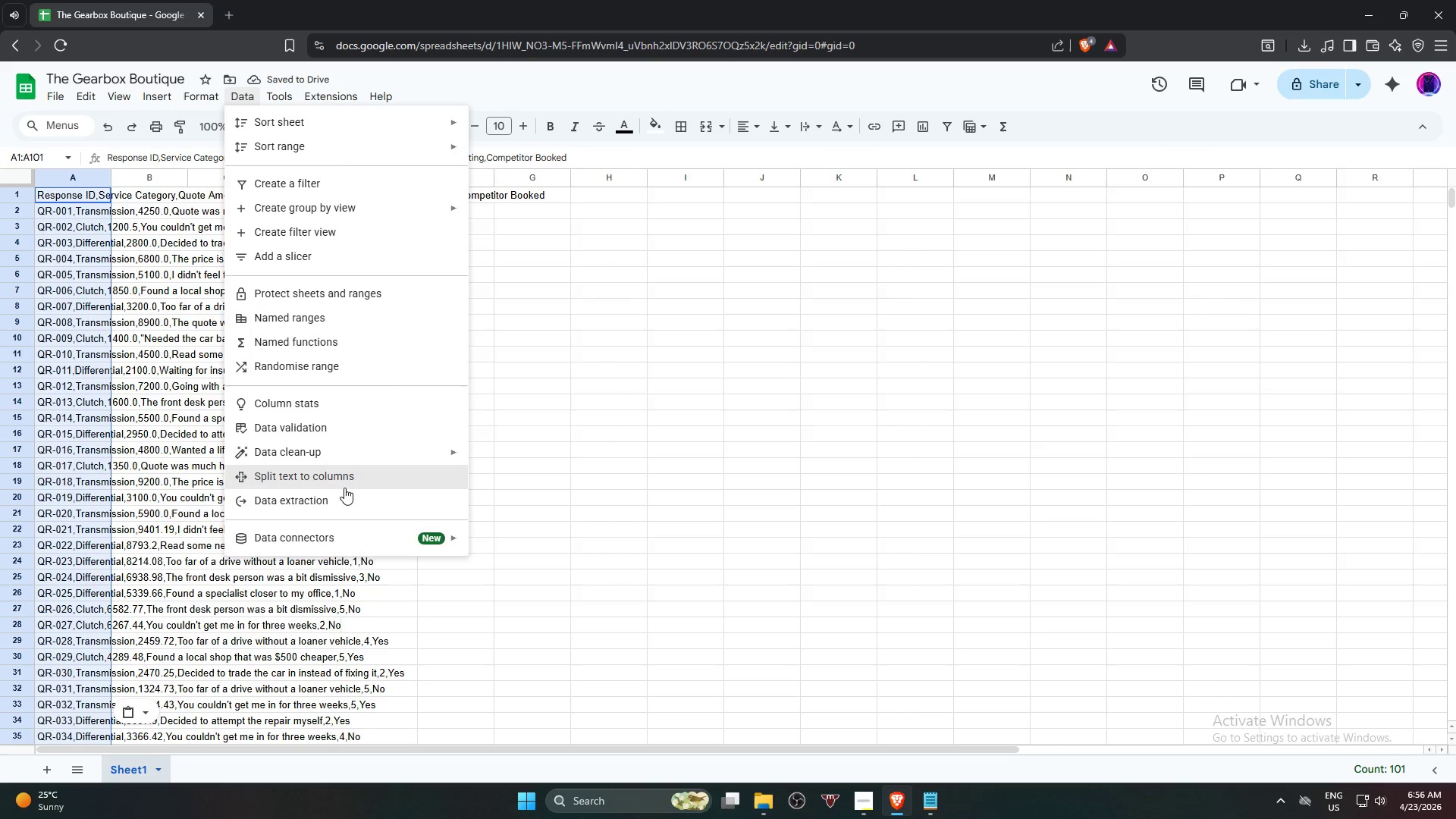 
left_click([344, 488])
 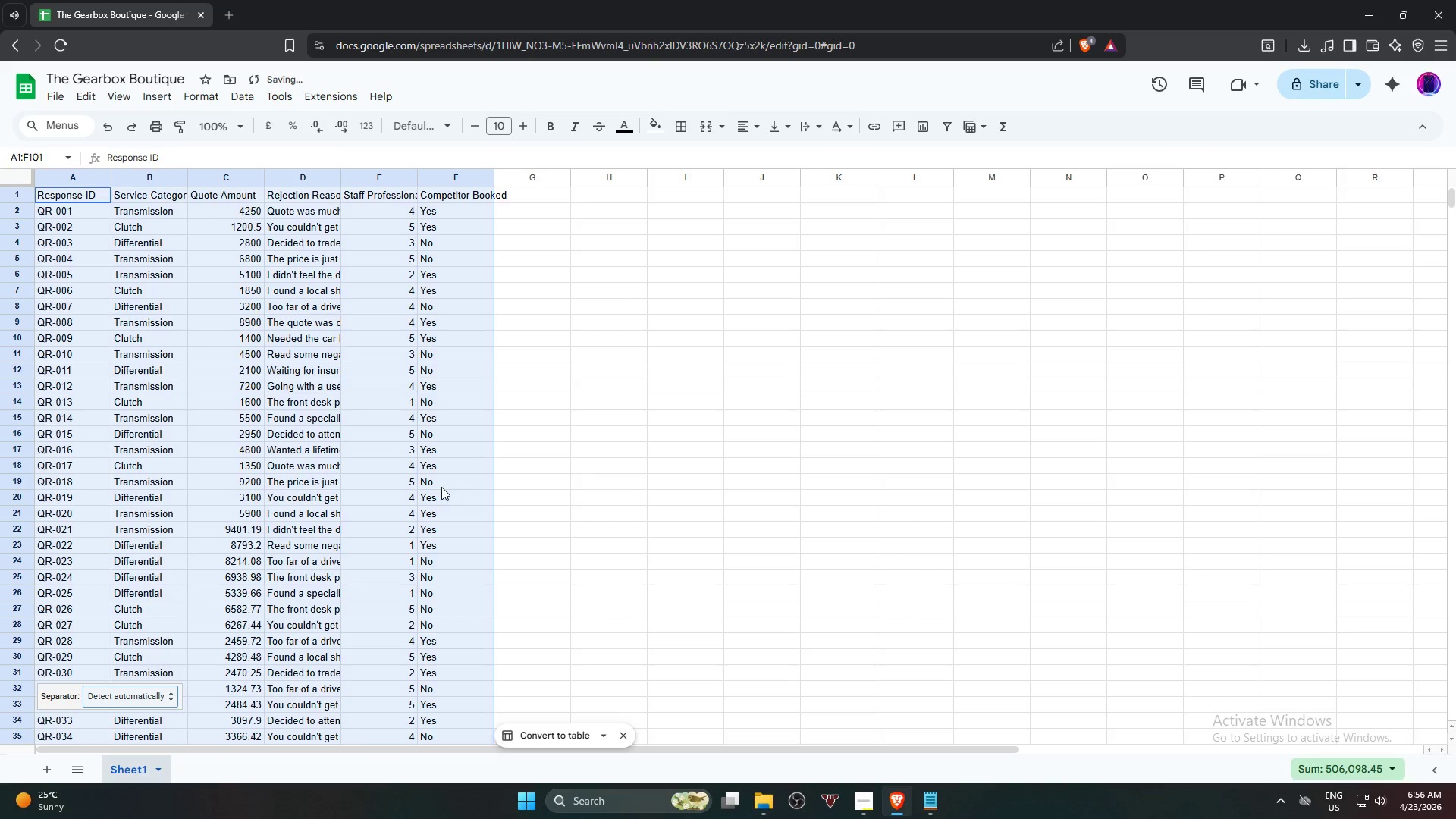 
scroll: coordinate [540, 466], scroll_direction: down, amount: 18.0
 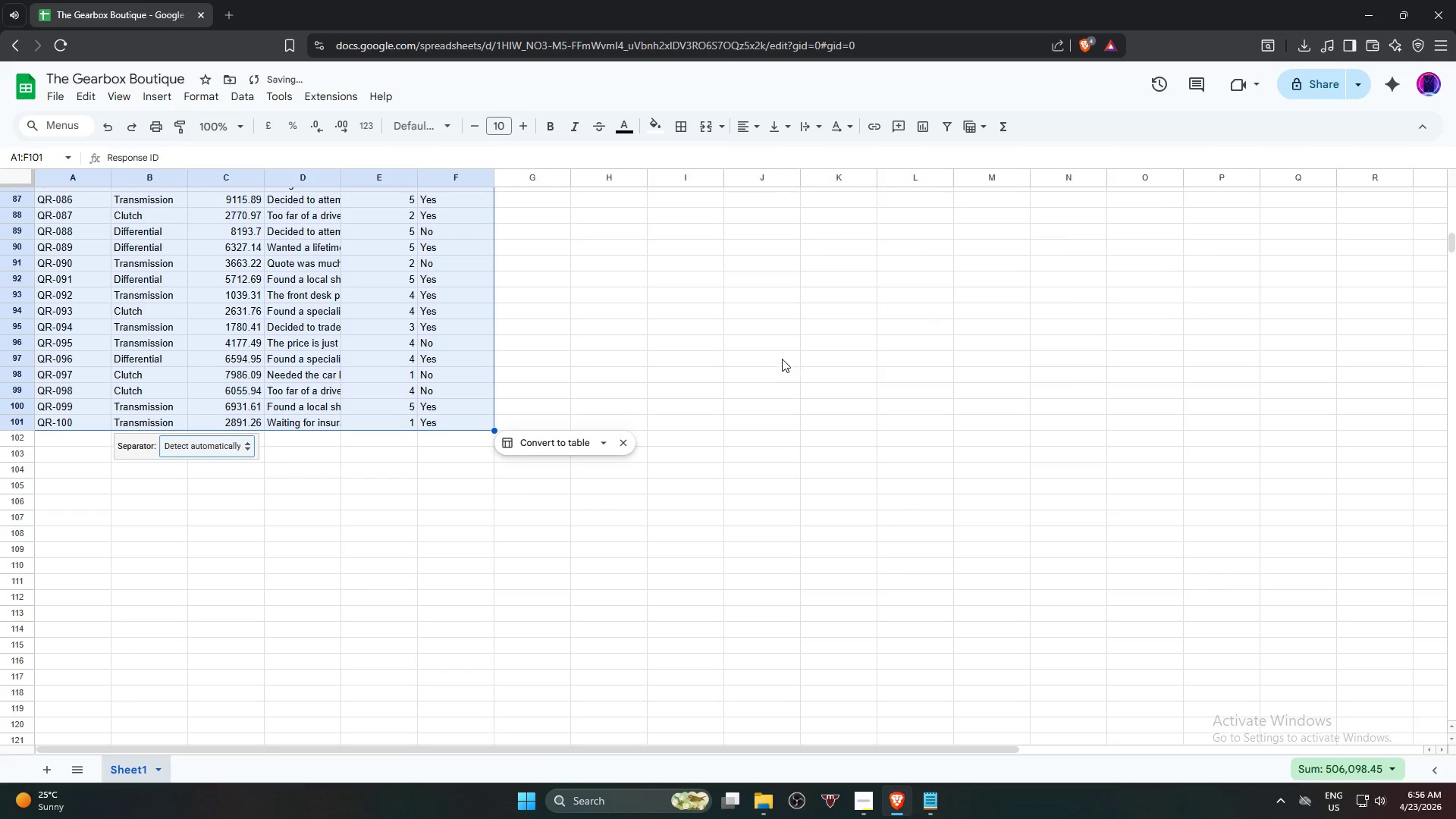 
left_click([753, 351])
 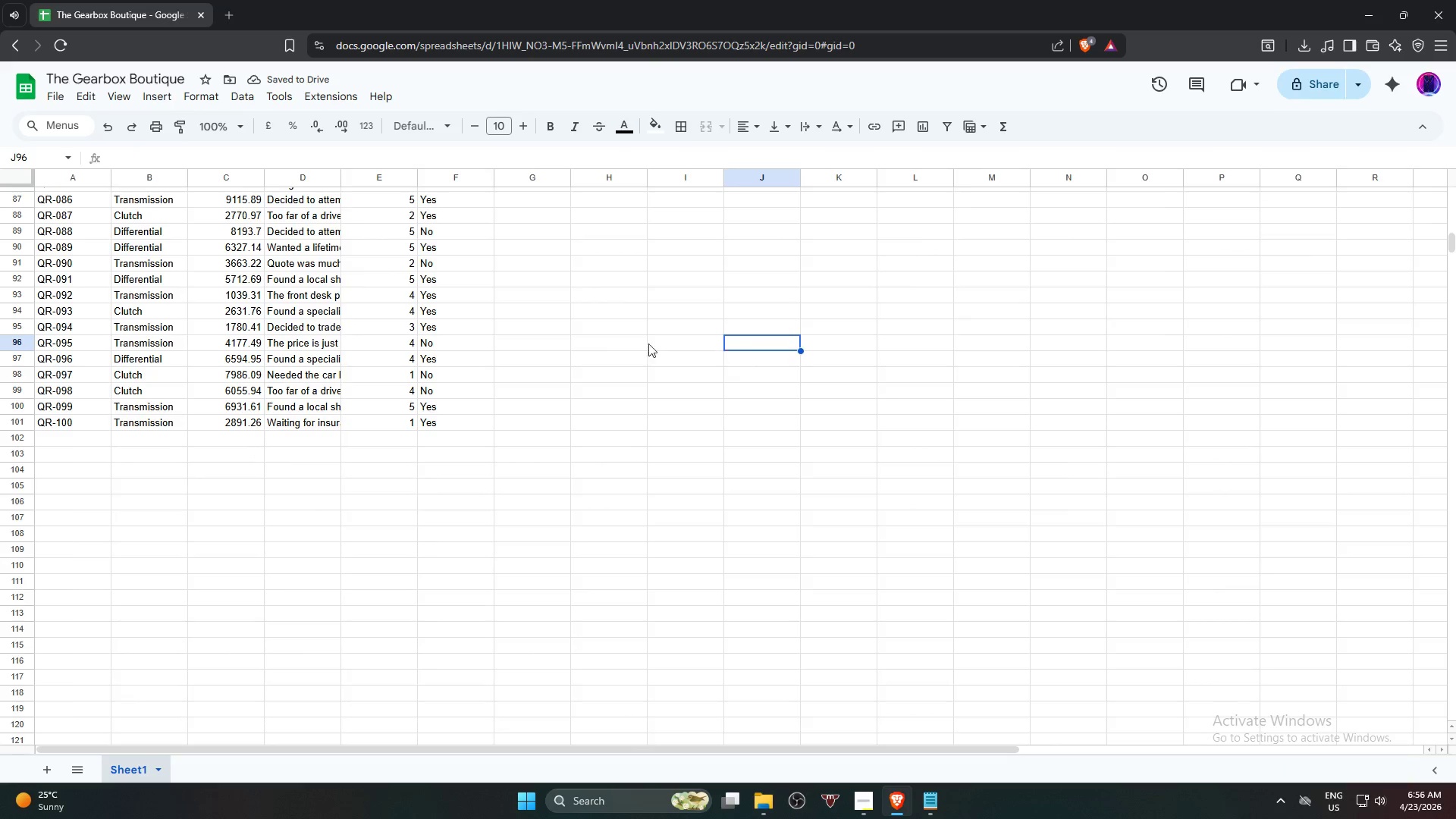 
scroll: coordinate [475, 316], scroll_direction: up, amount: 24.0
 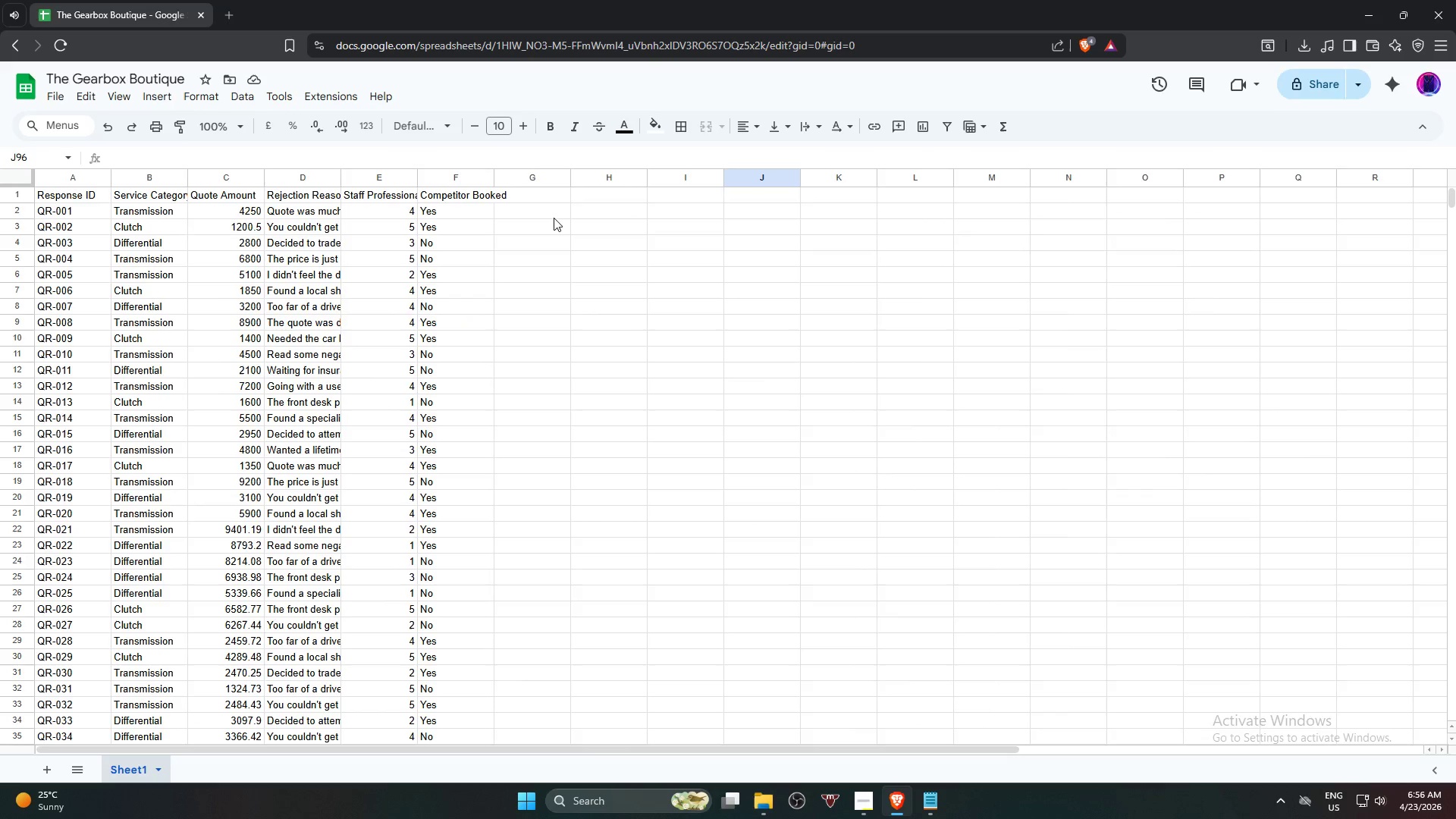 
left_click([542, 192])
 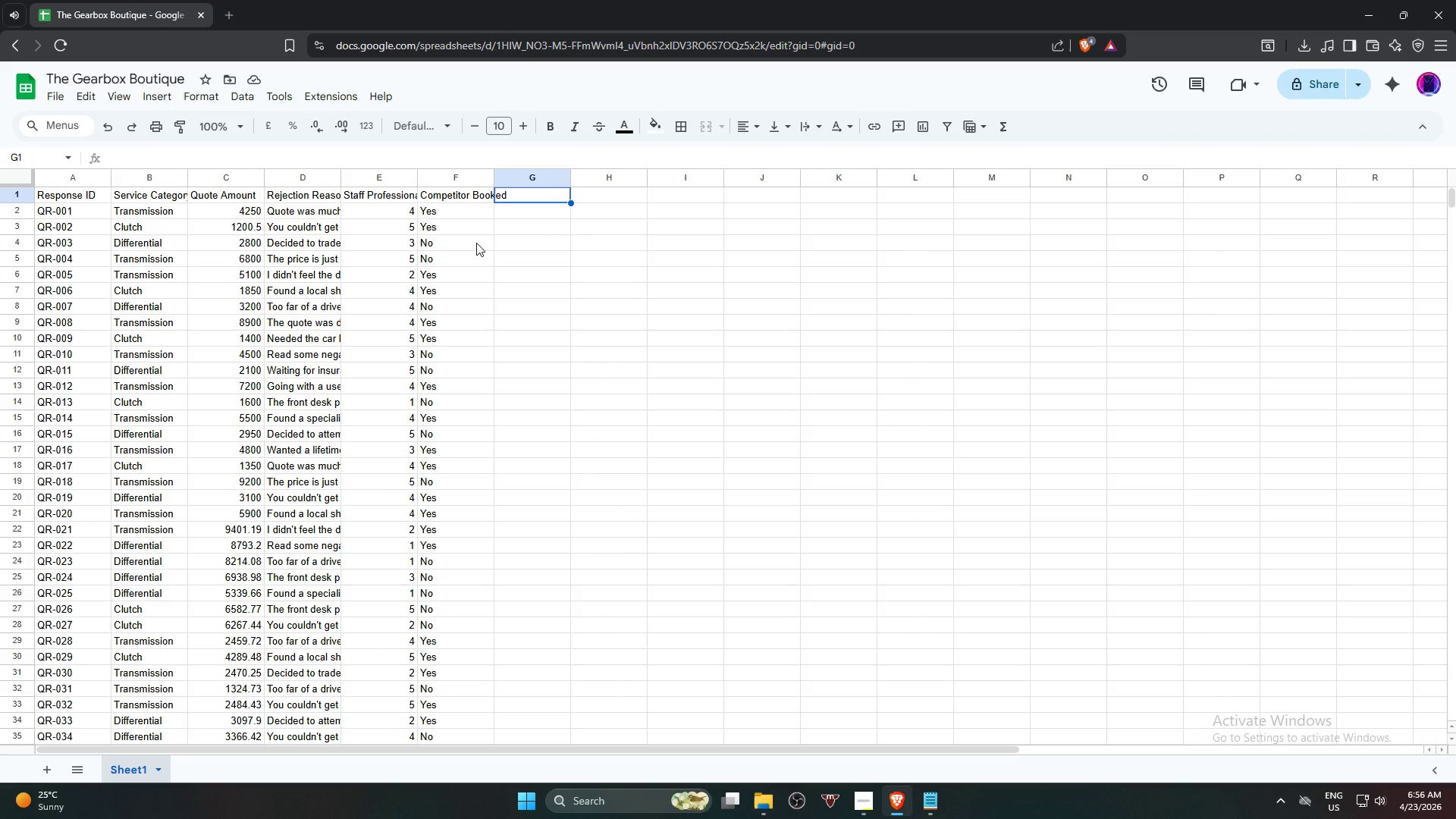 
wait(20.7)
 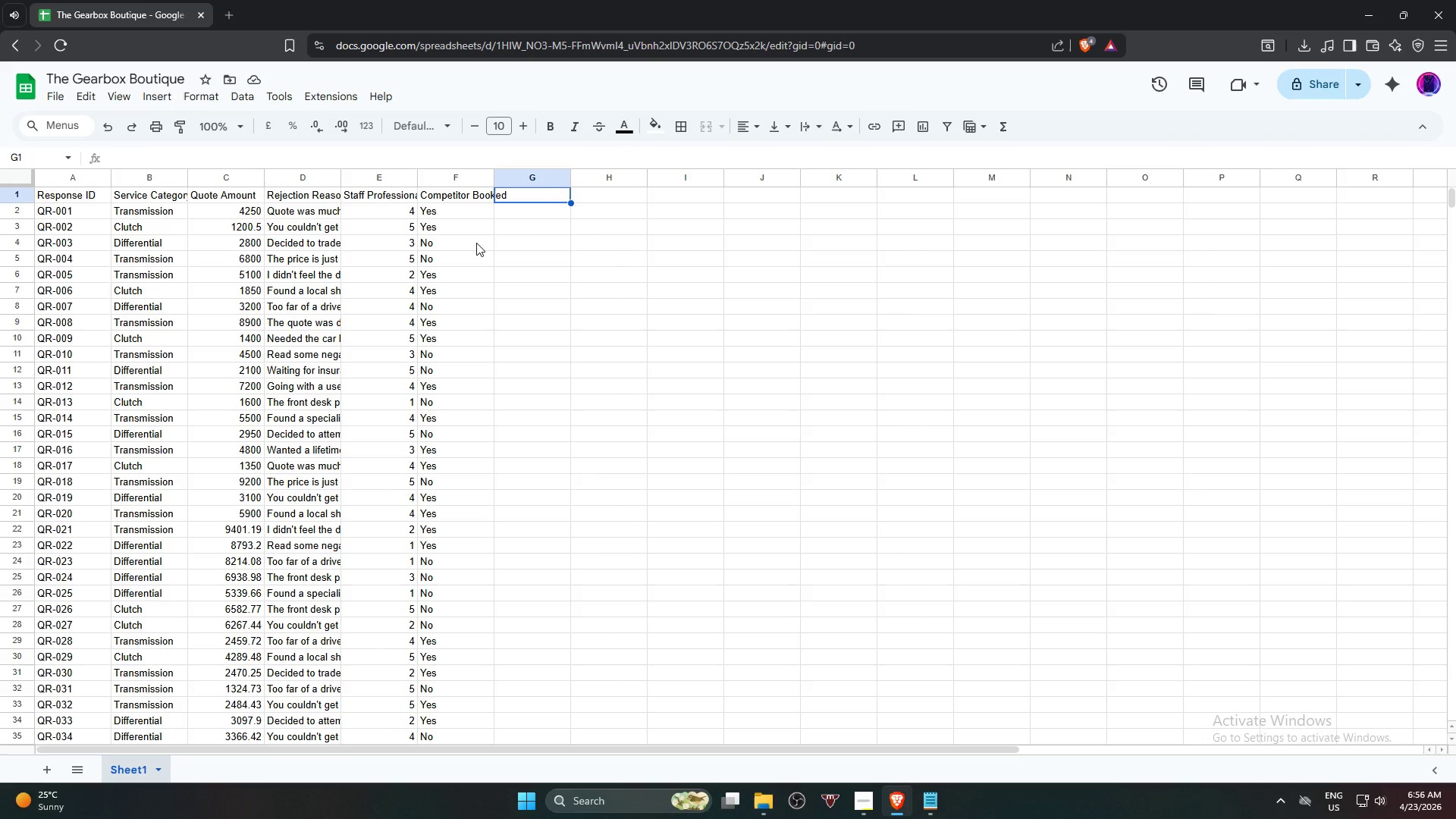 
right_click([133, 770])
 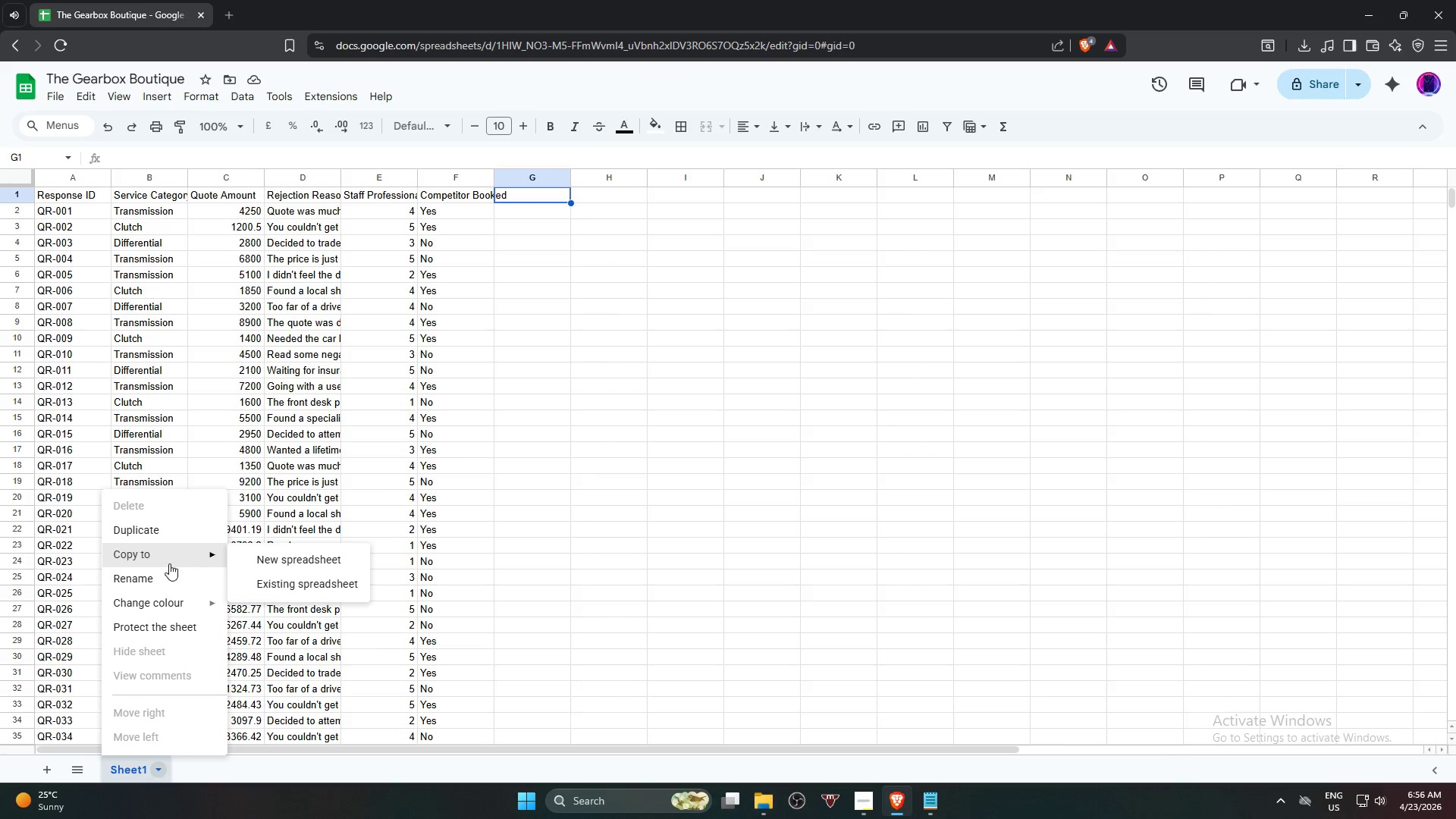 
left_click([168, 571])
 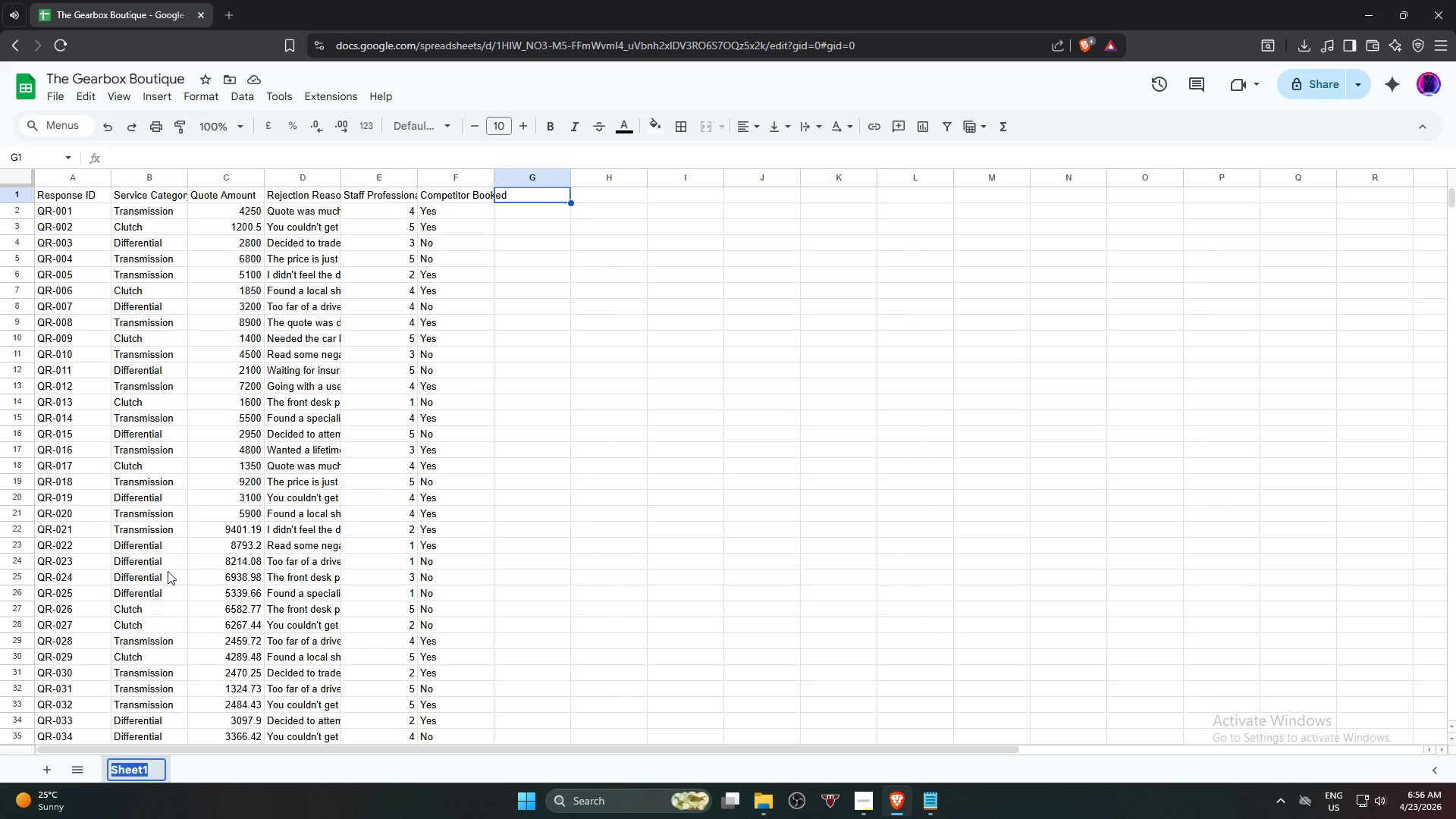 
type(Raw_Datr)
key(Backspace)
type(a)
 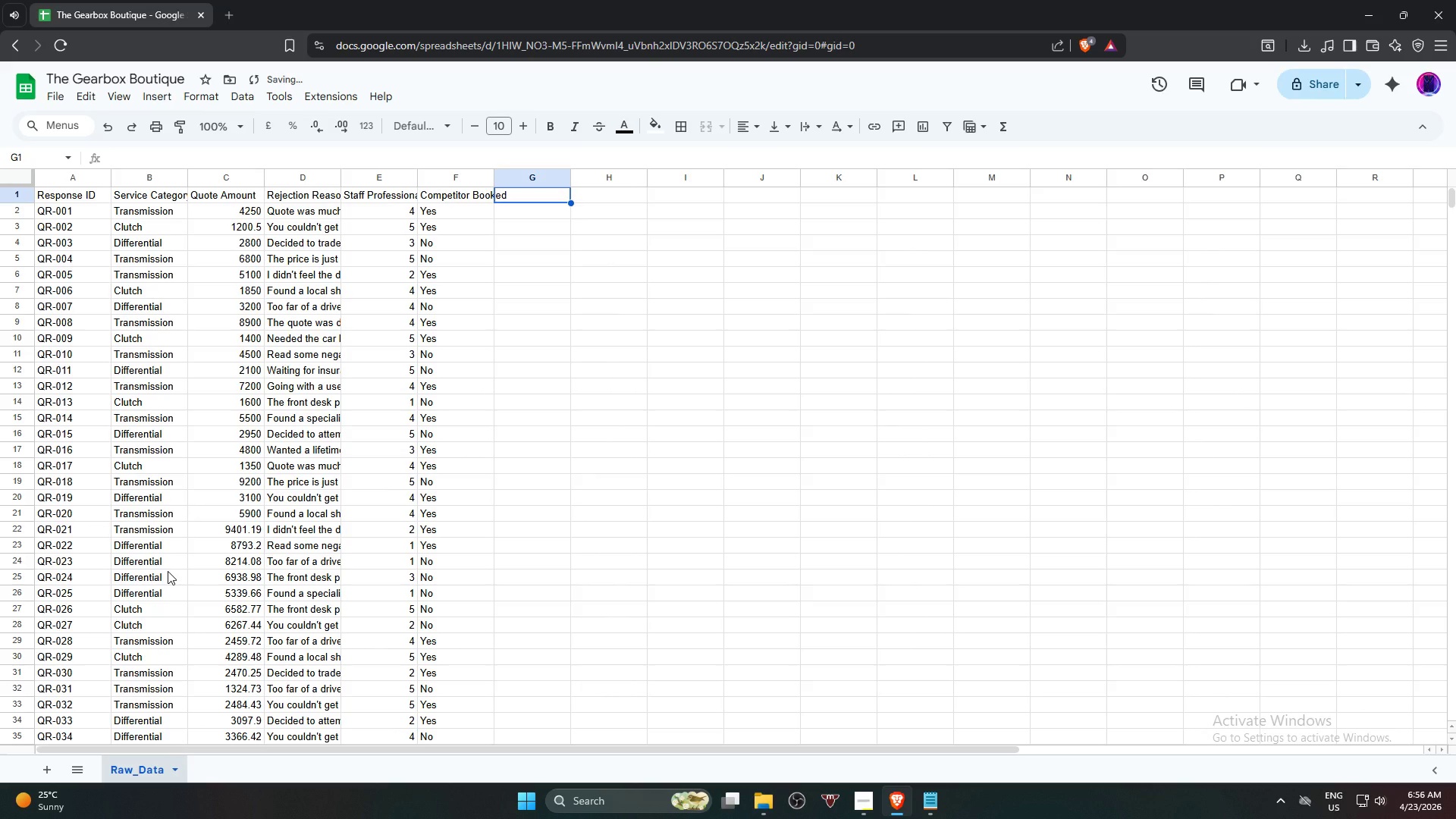 
 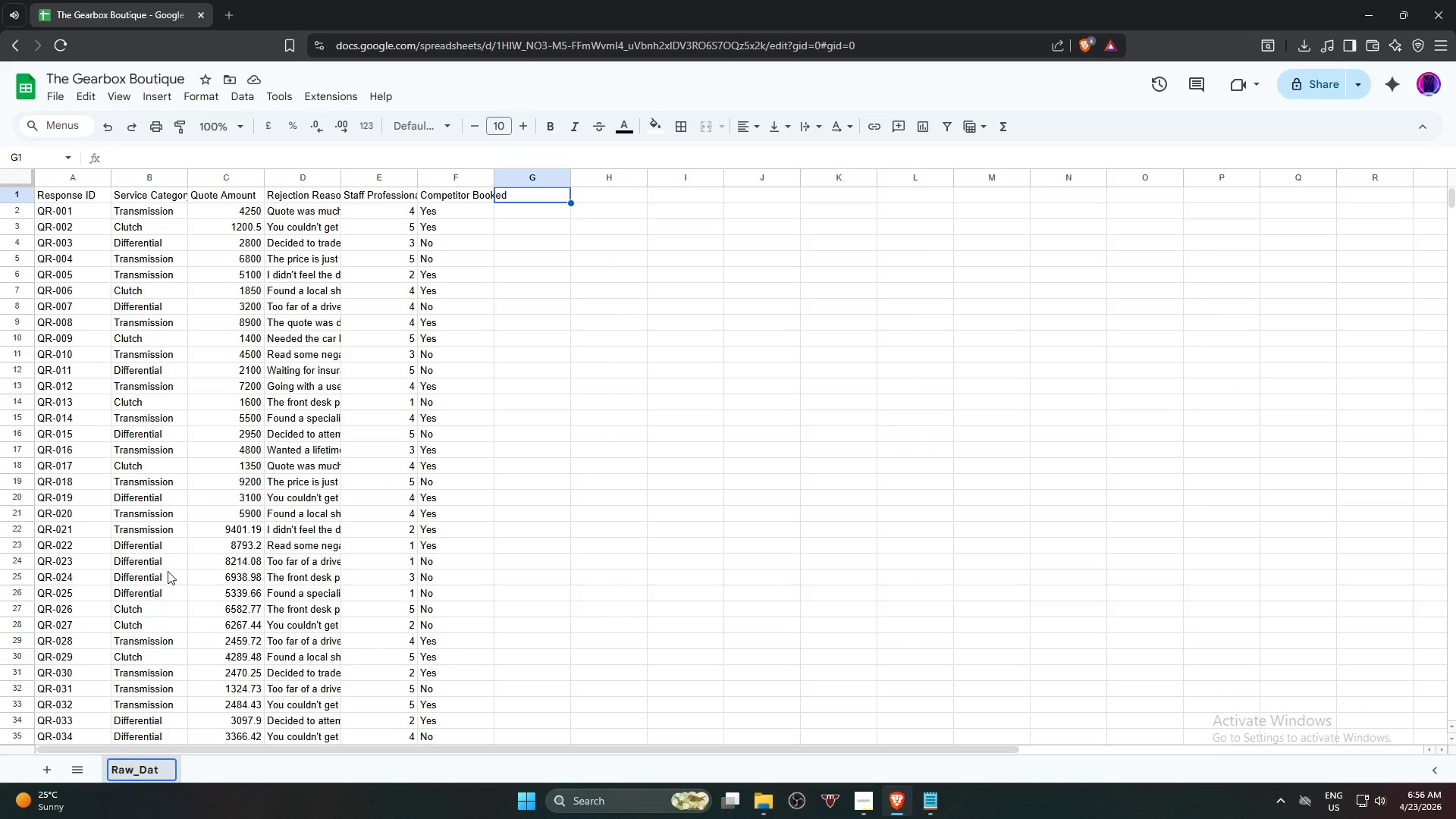 
key(Enter)
 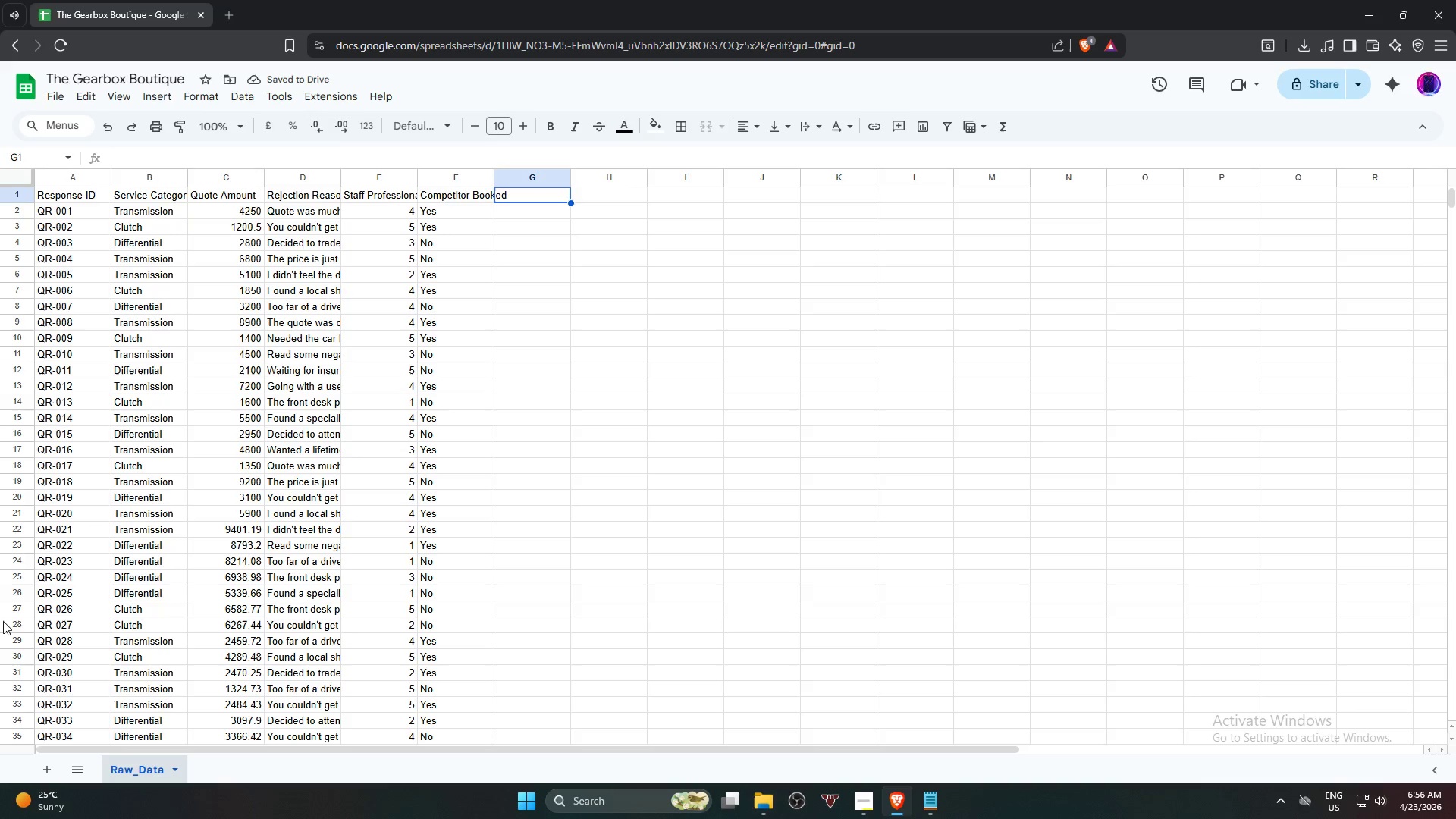 
left_click([41, 763])
 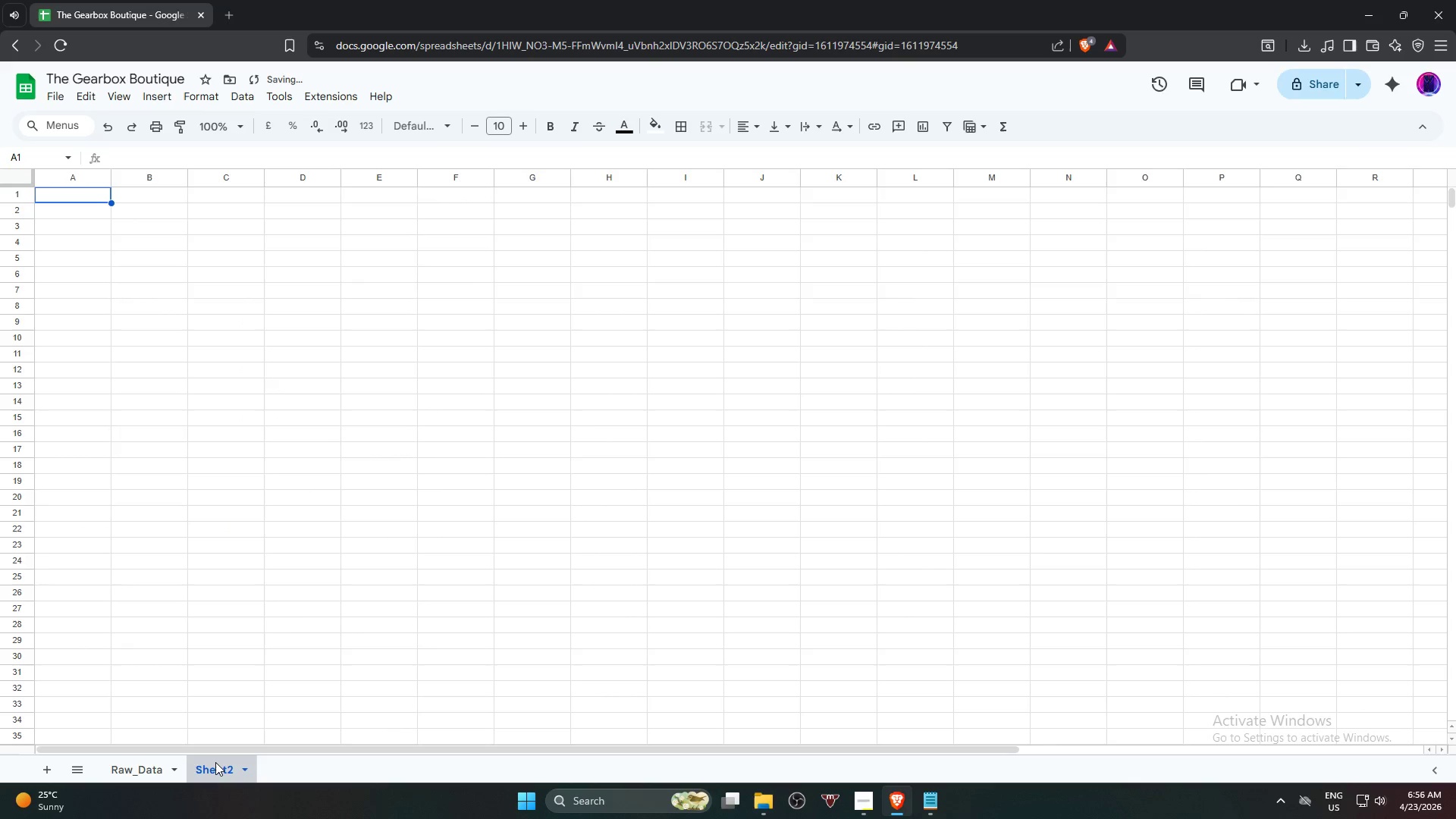 
double_click([215, 763])
 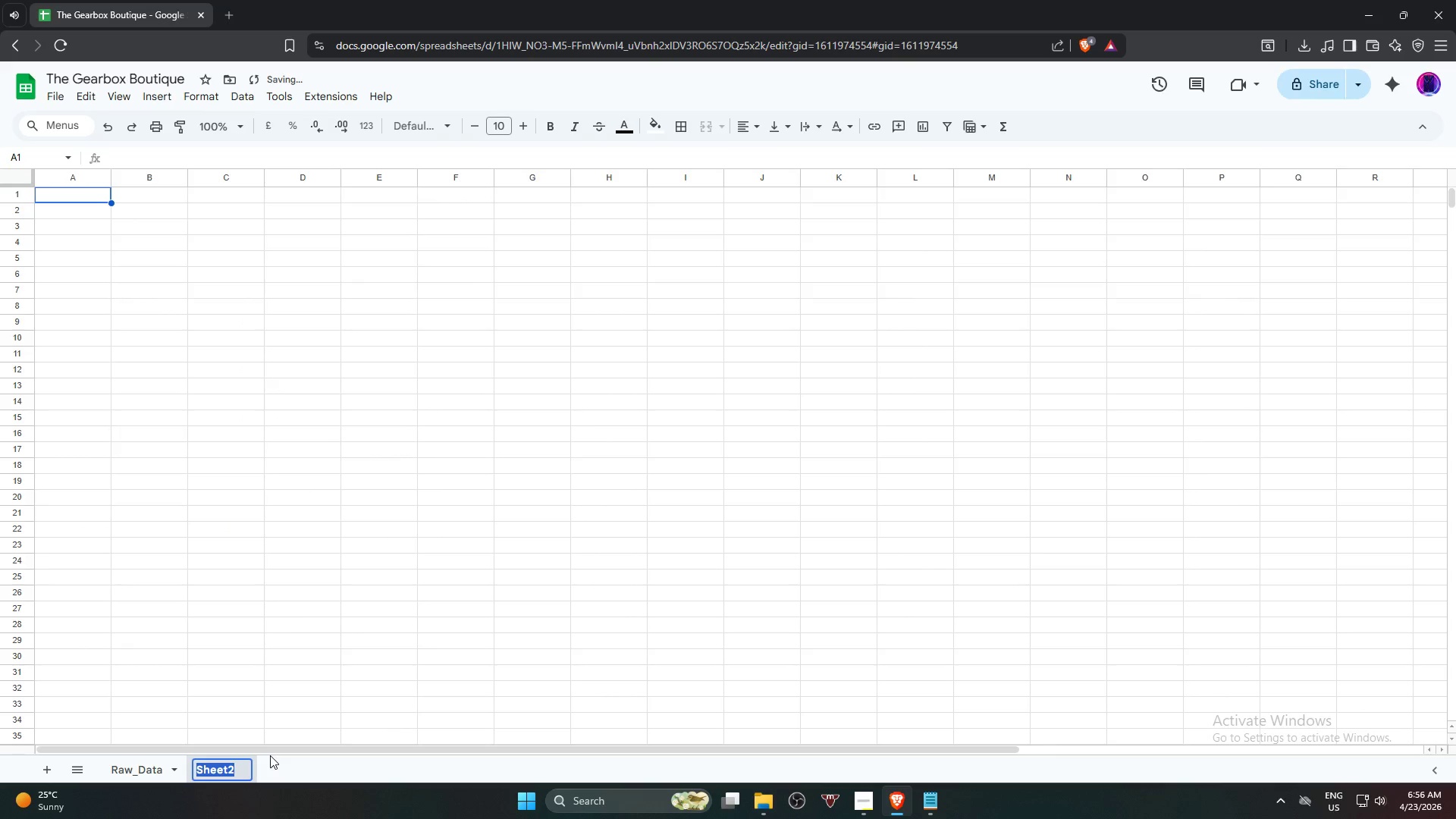 
key(Shift+H)
 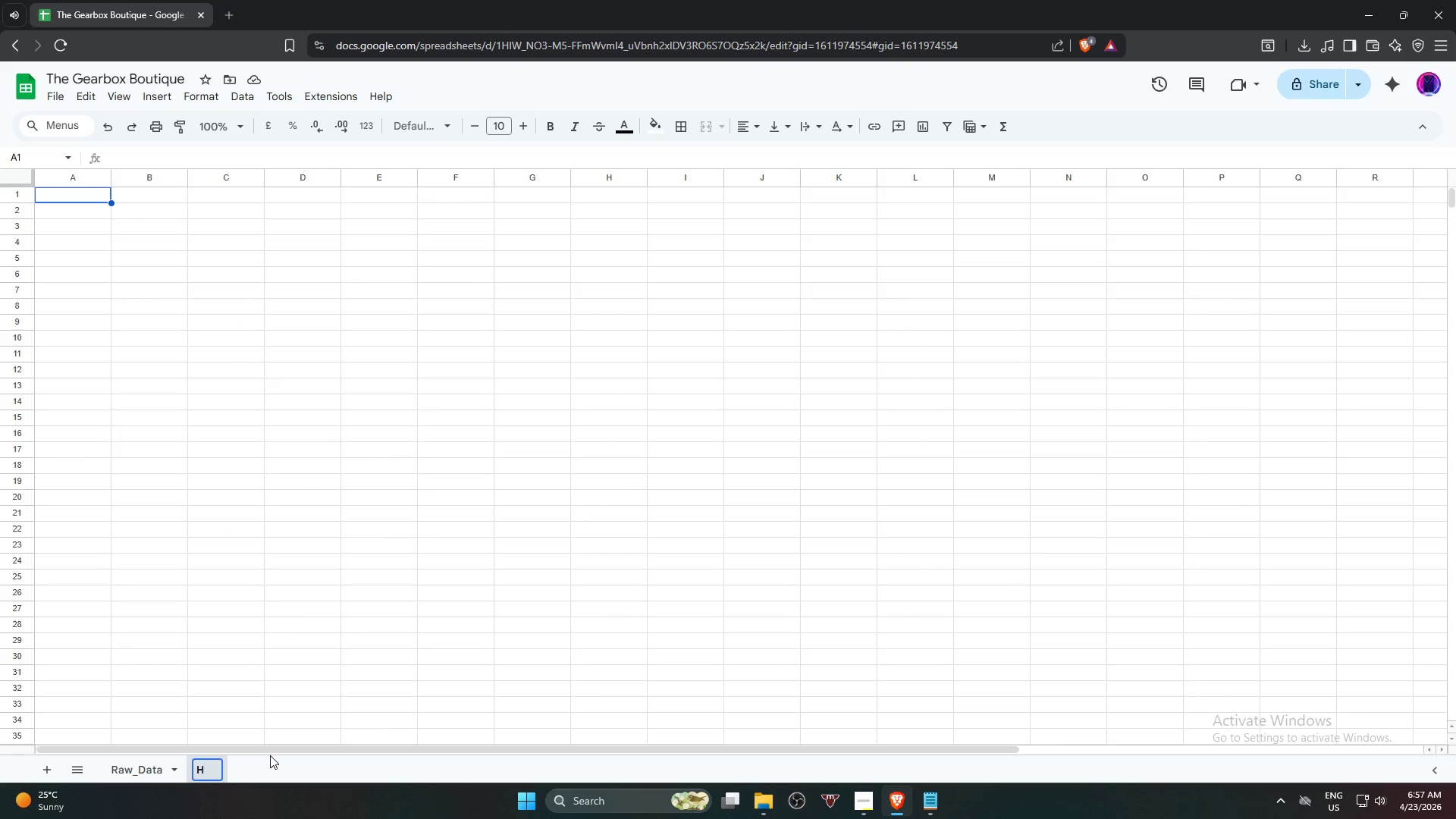 
mouse_move([1407, 0])
 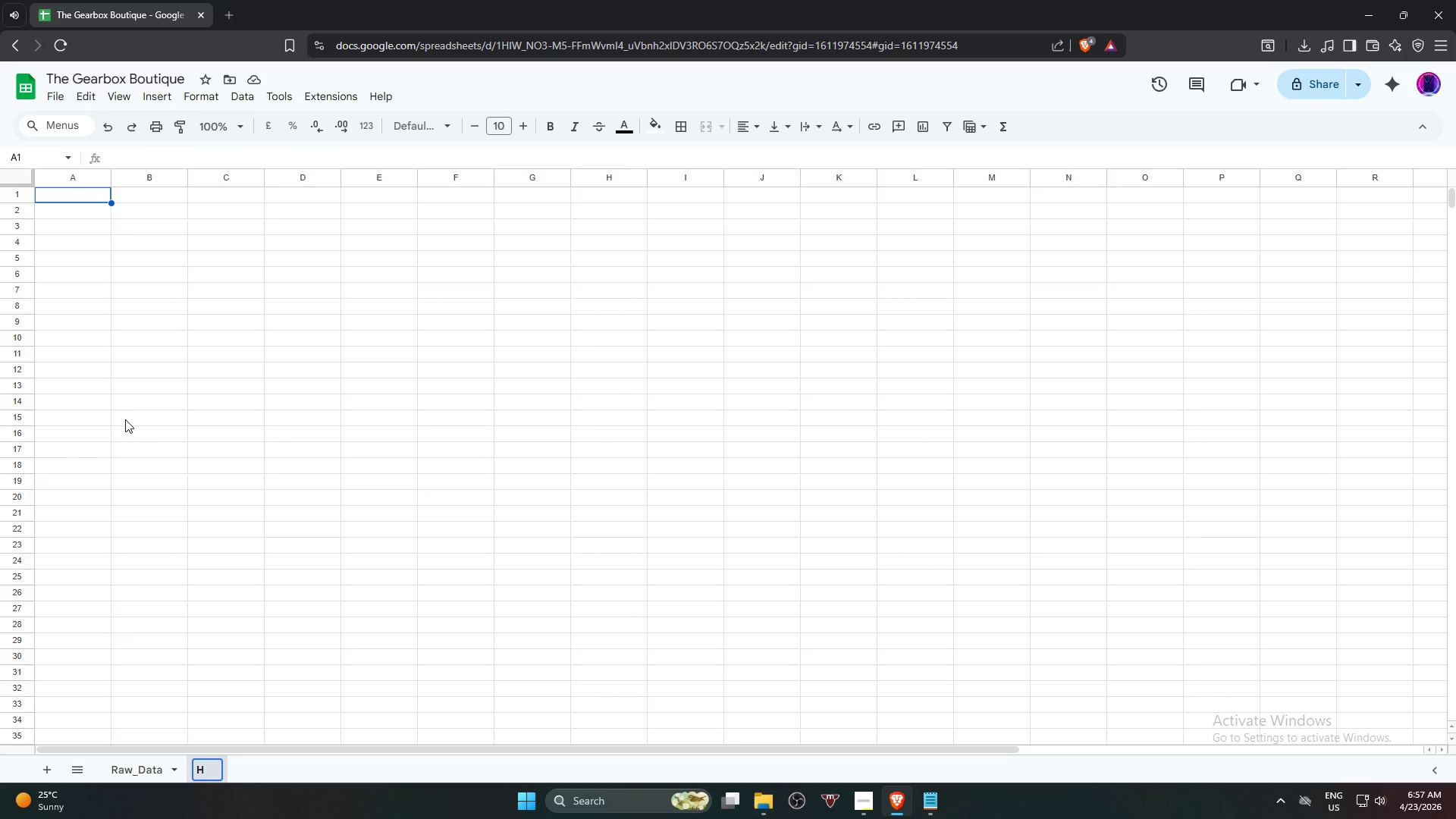 
type(El)
key(Backspace)
key(Backspace)
type(elper_Calclations)
 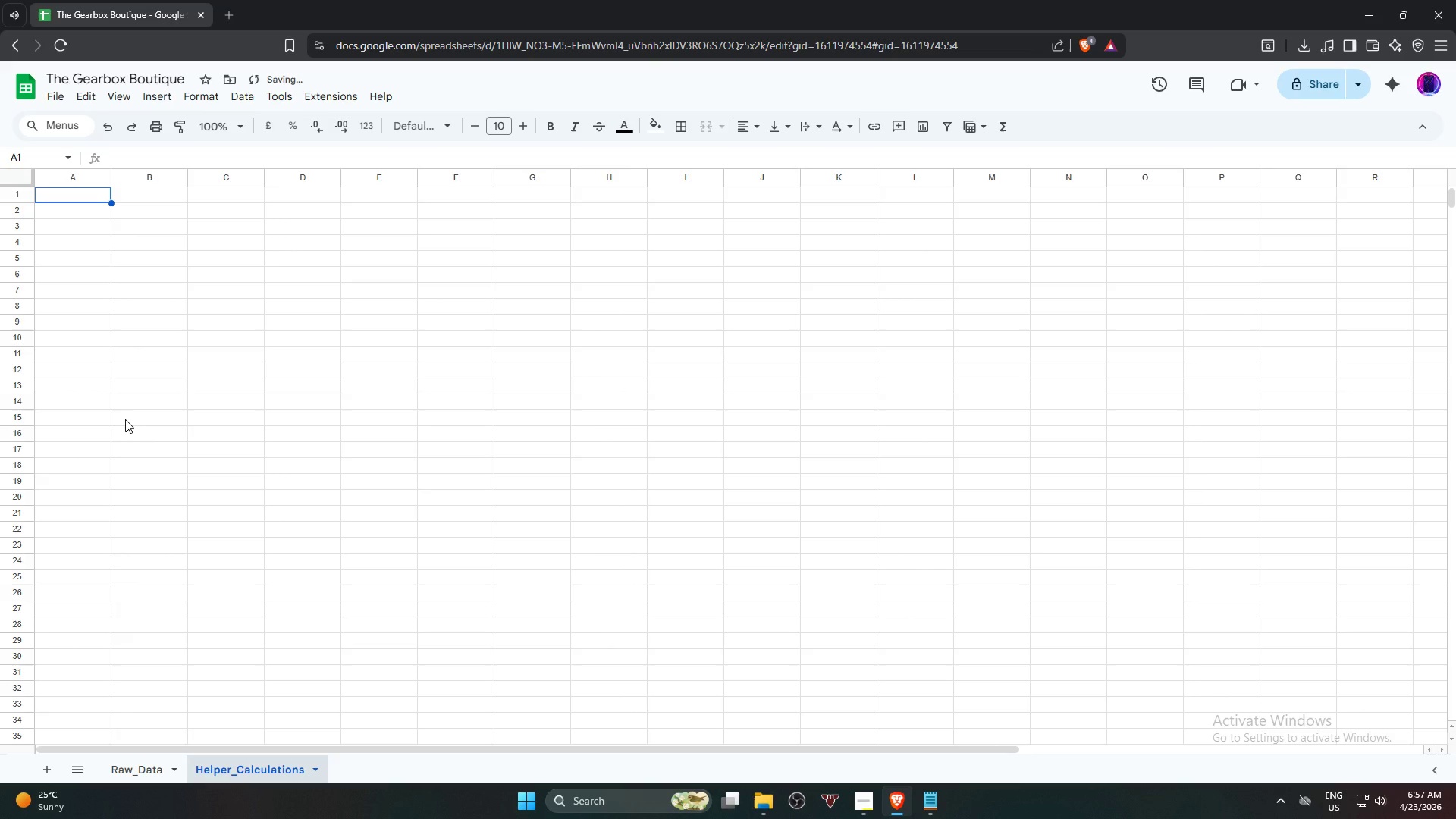 
 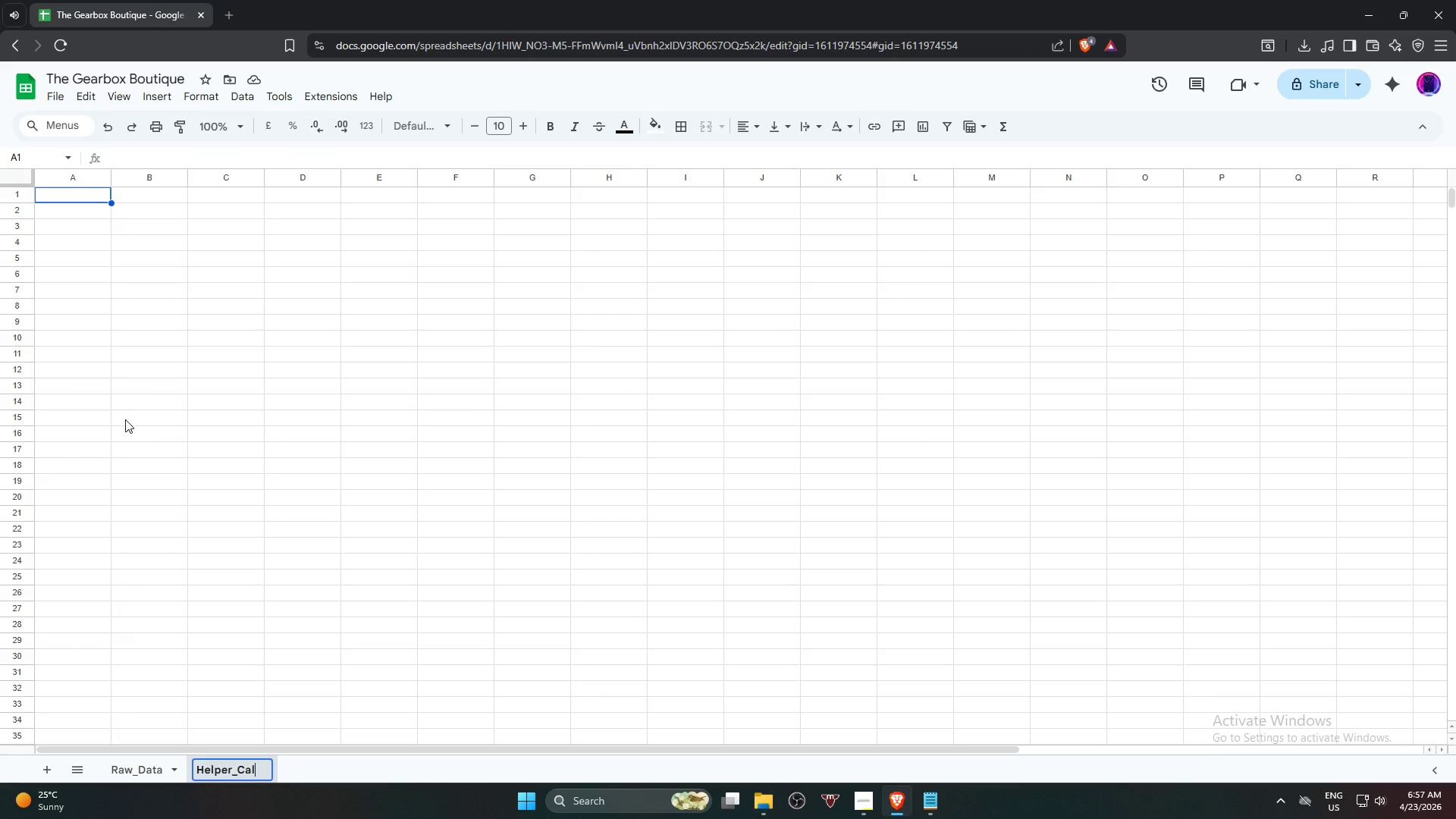 
hold_key(key=U, duration=21.34)
 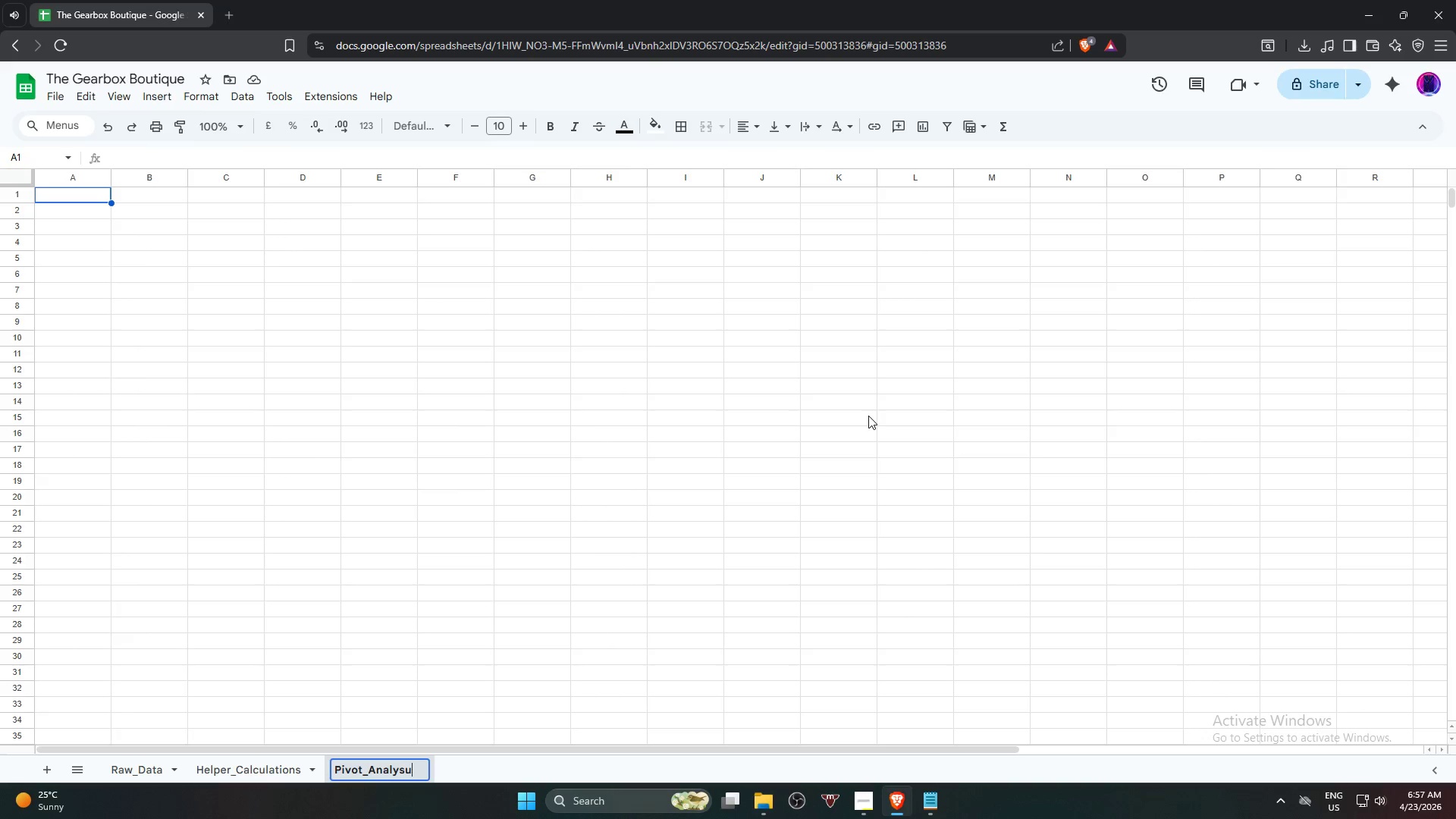 
key(Enter)
 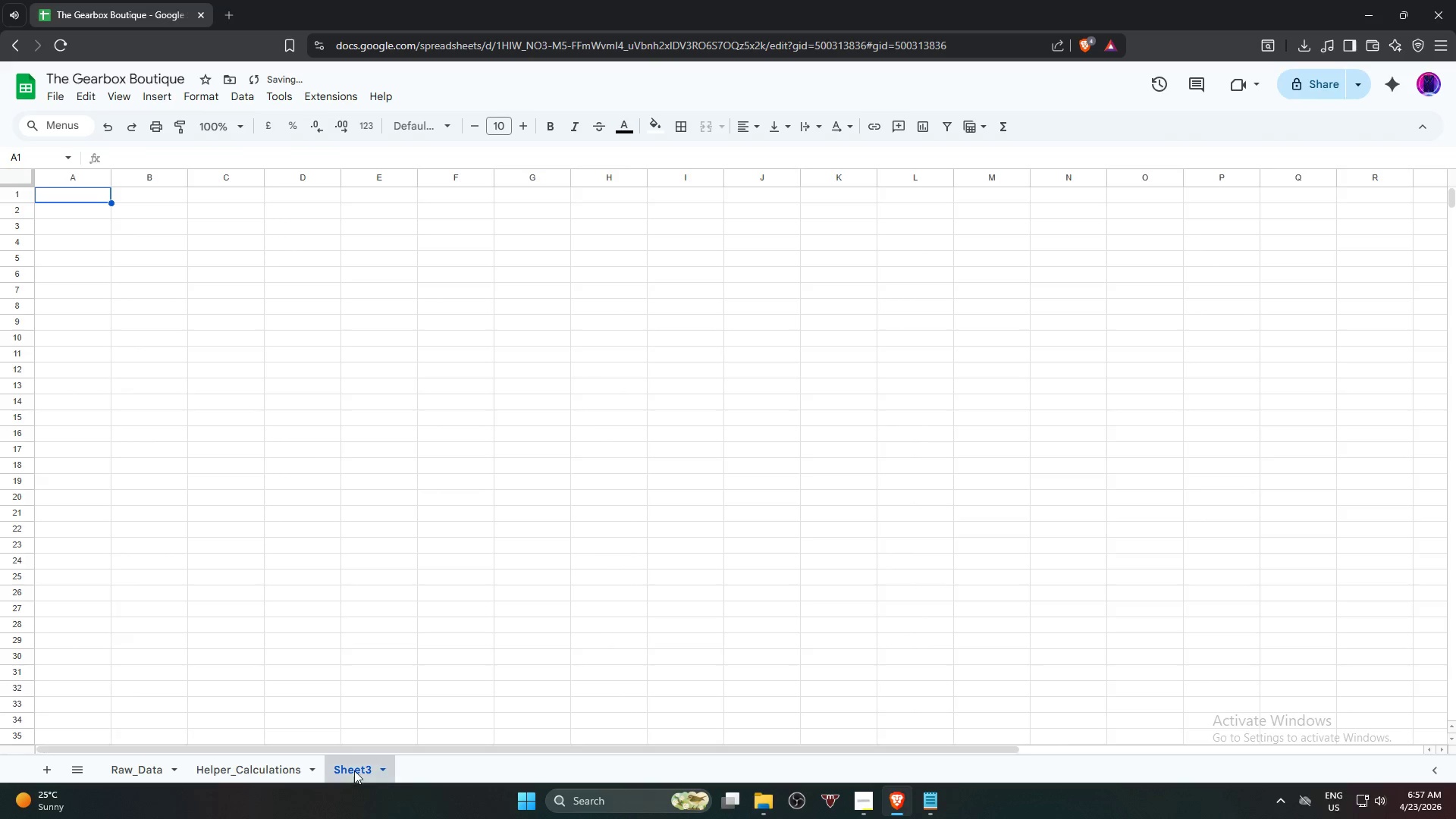 
double_click([359, 765])
 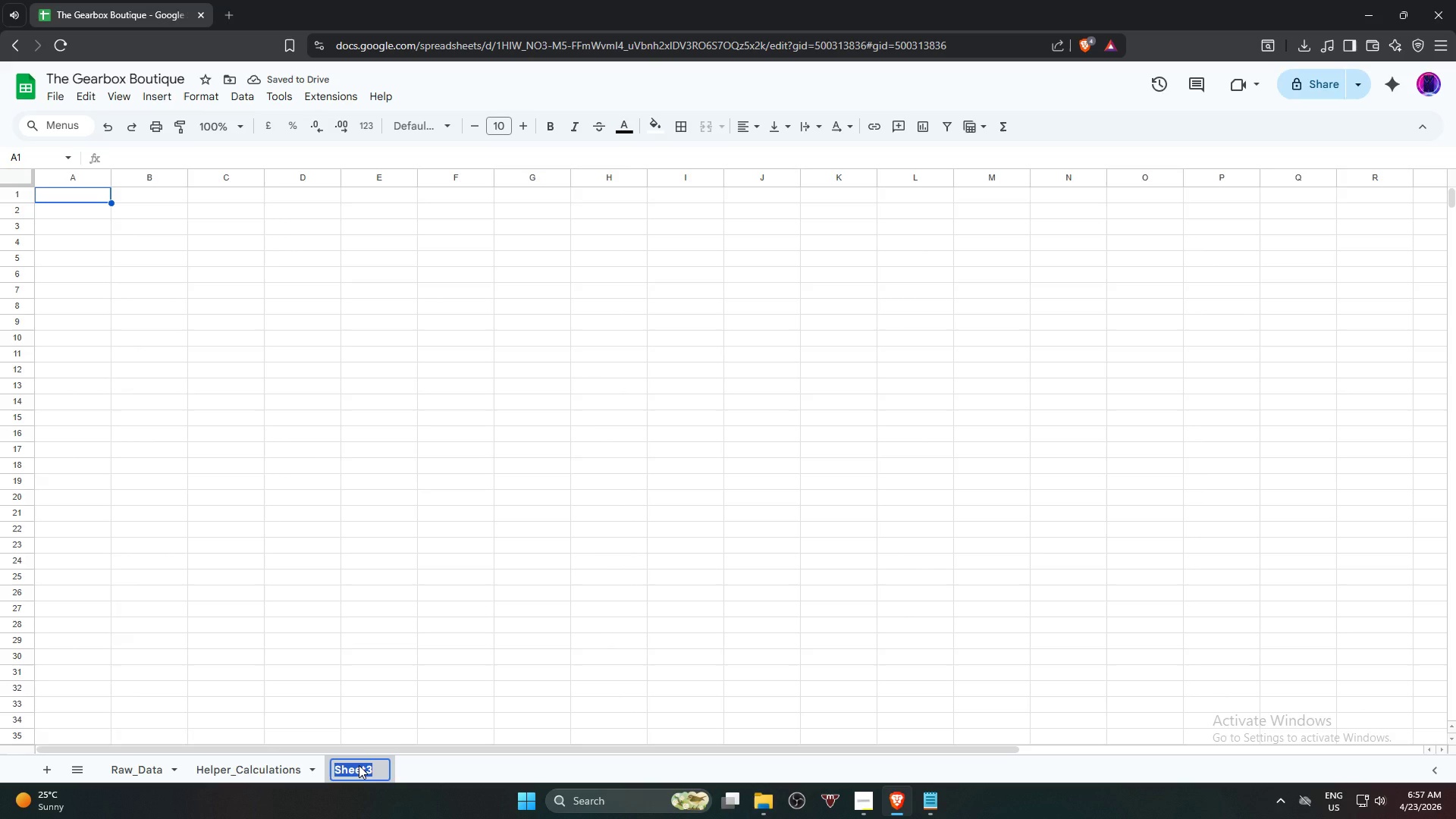 
type(Pivot)
 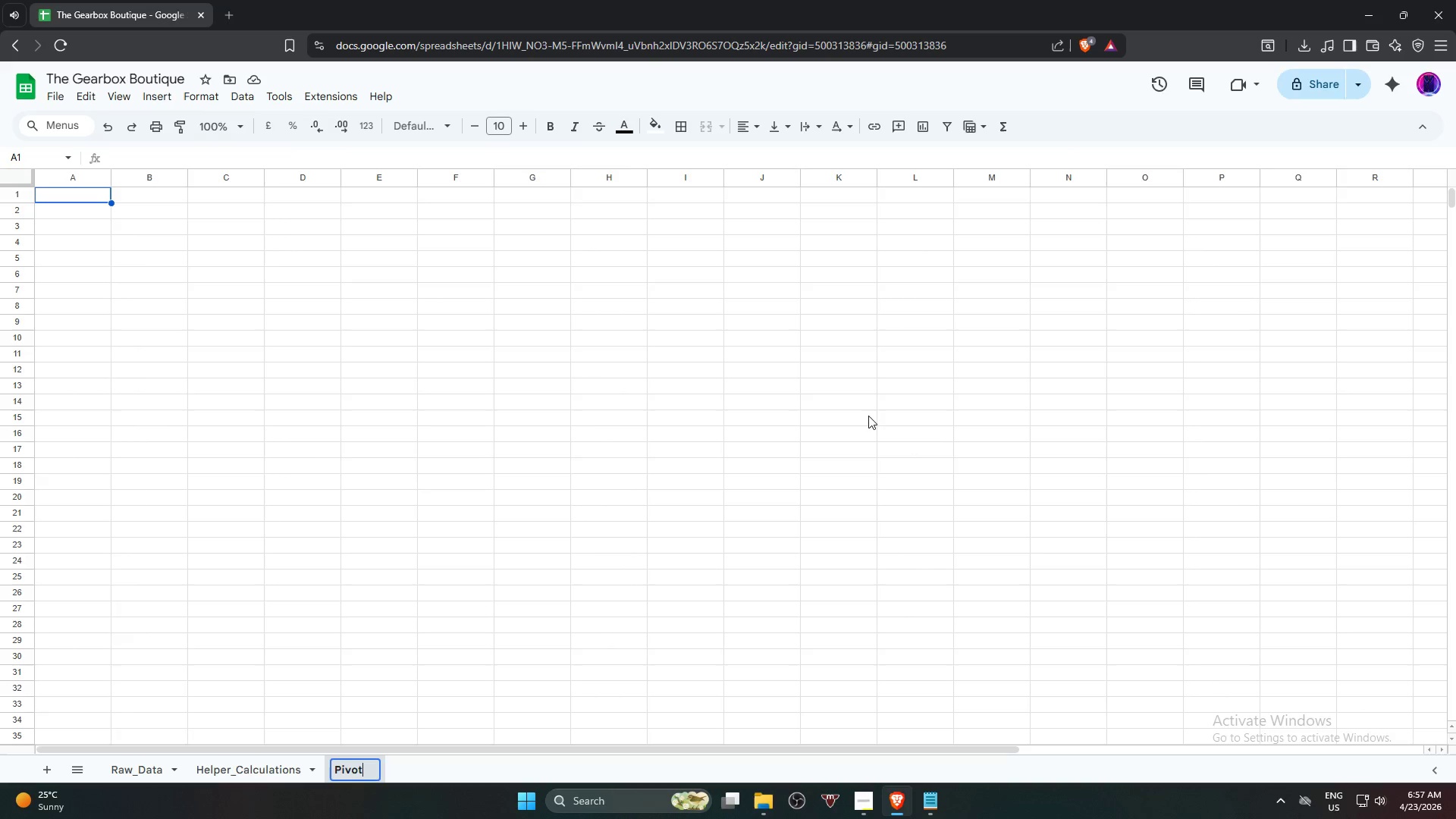 
key(Shift+Minus)
 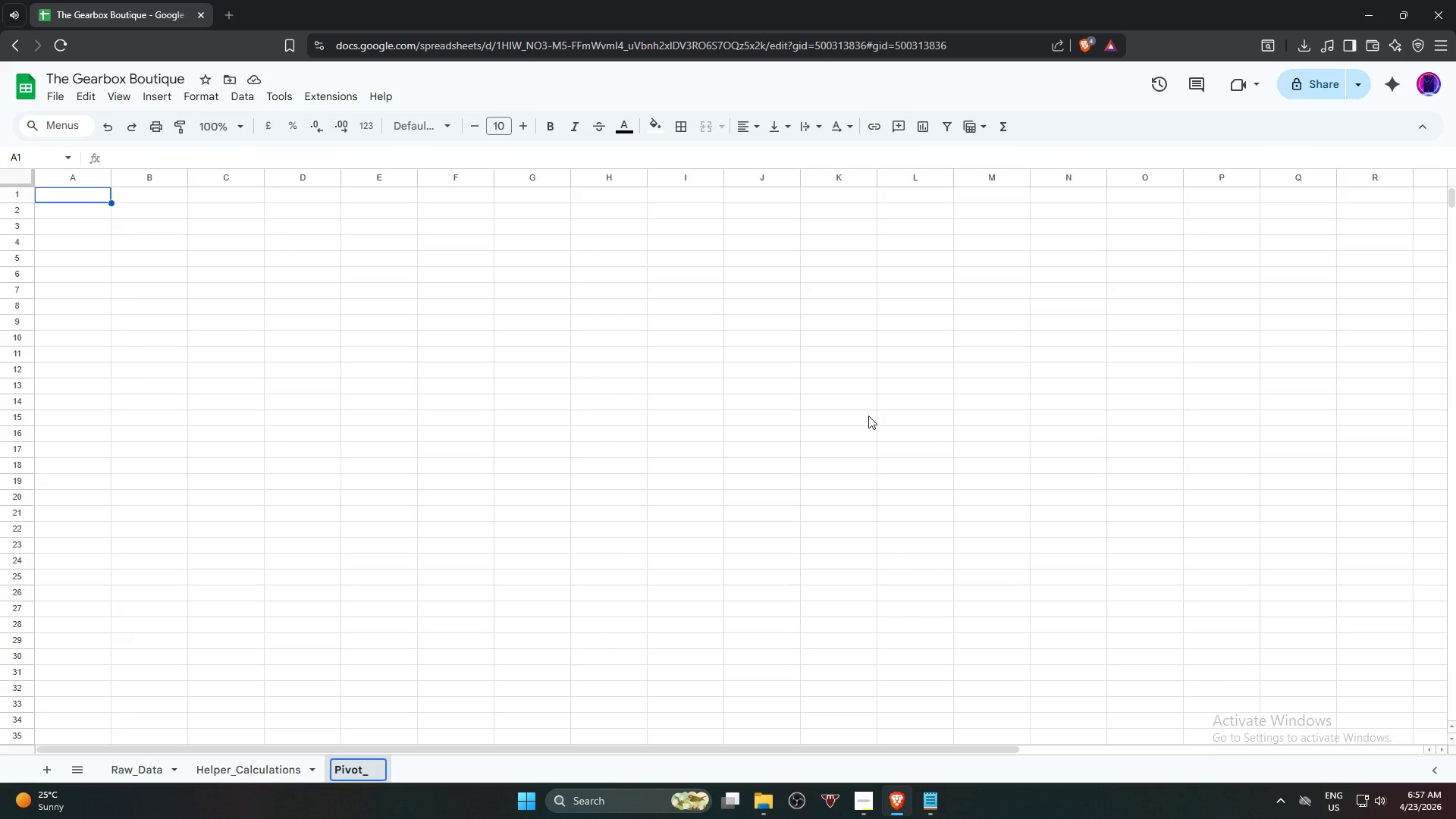 
type(Analyss)
key(Backspace)
key(Backspace)
type(is)
key(NumpadEnter)
 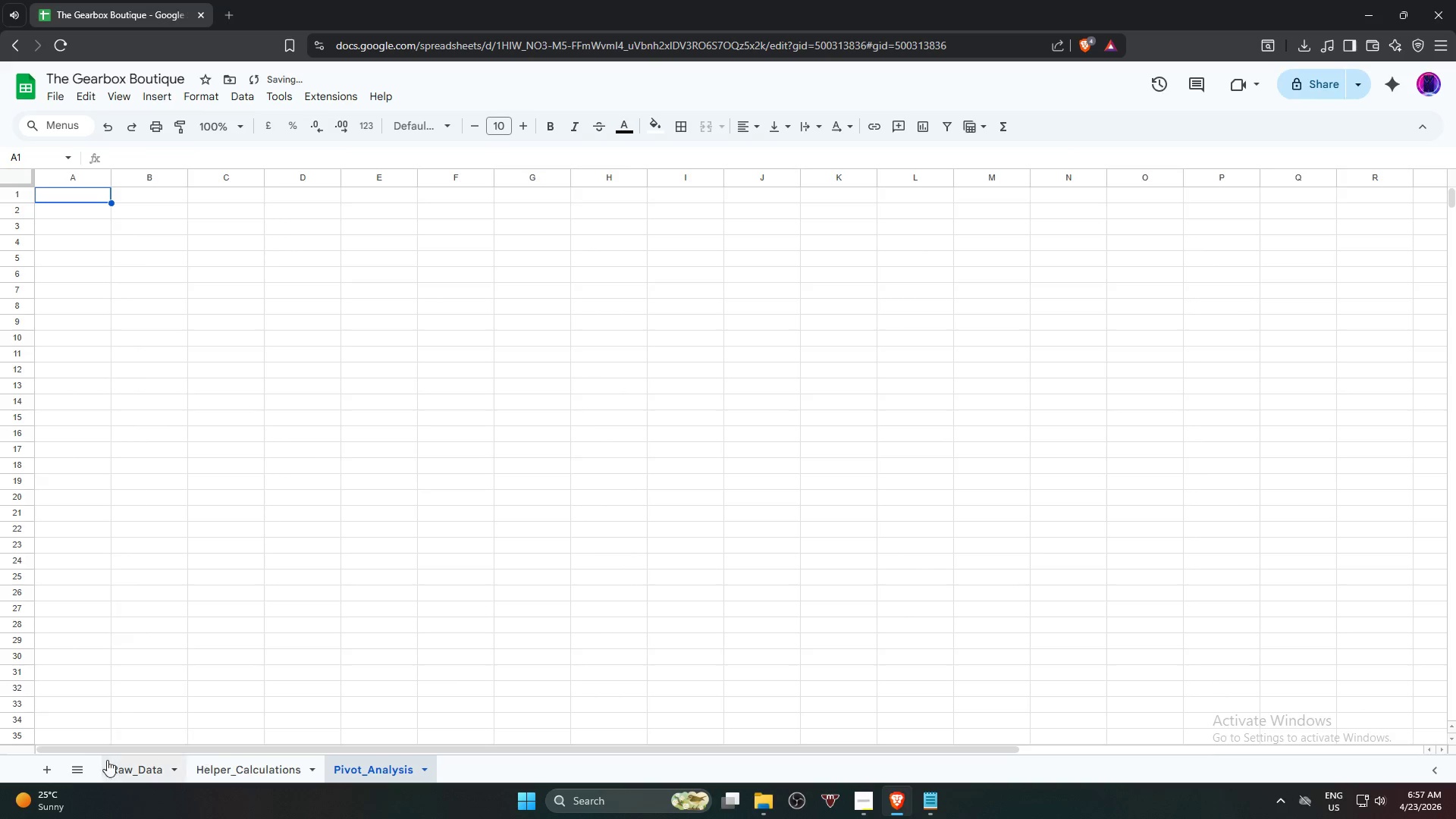 
left_click([40, 768])
 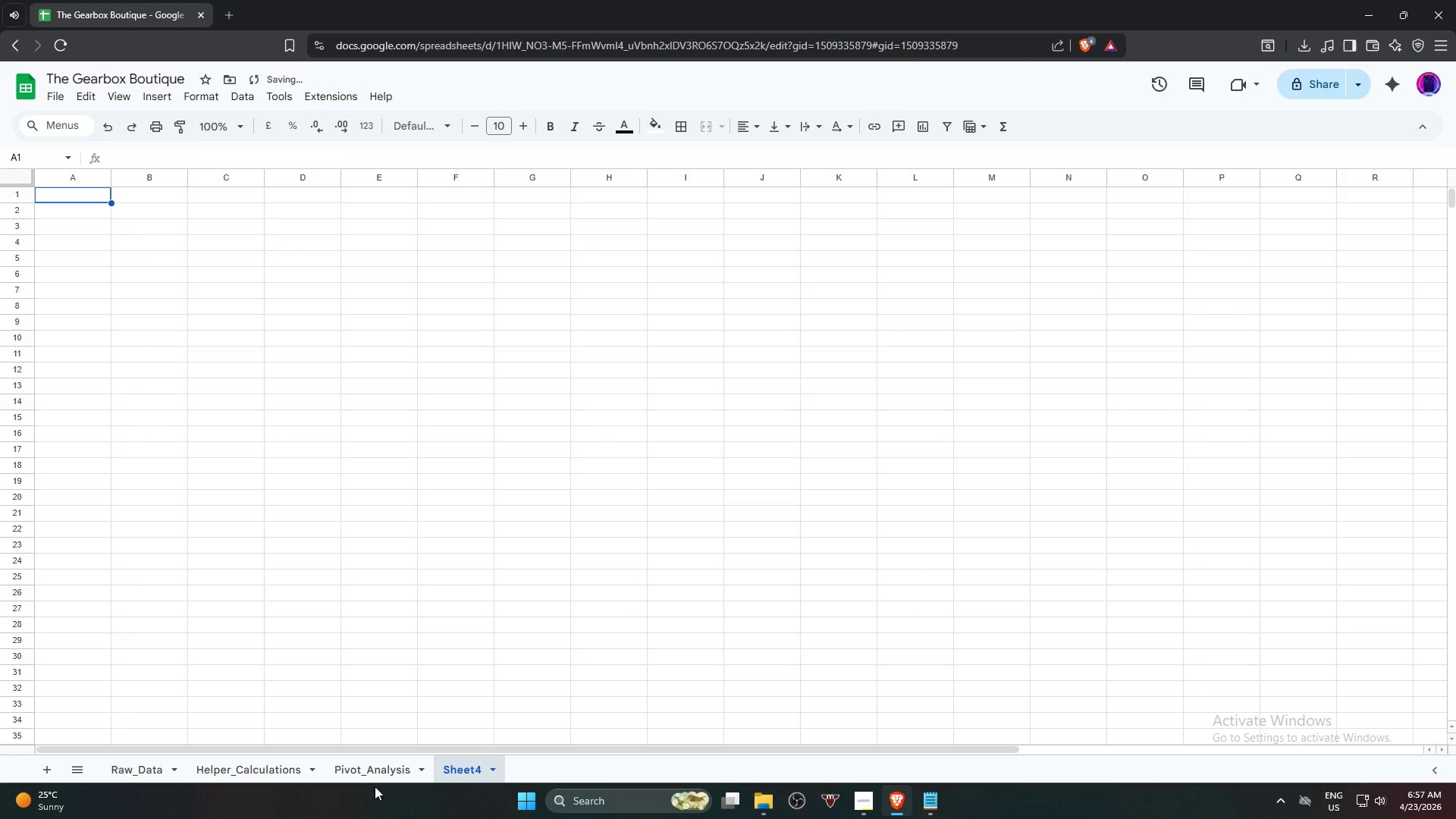 
left_click([463, 762])
 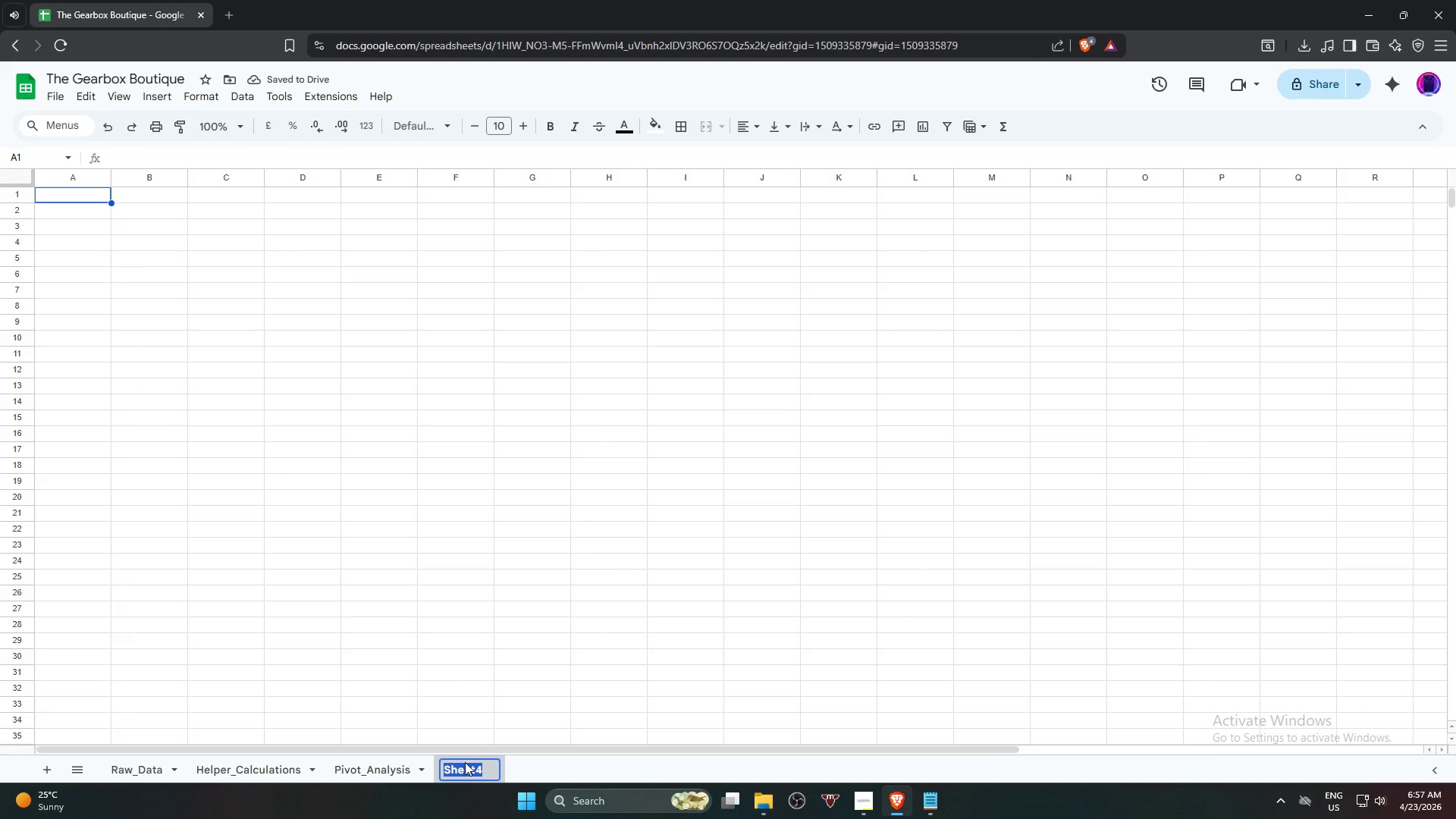 
type(Dashboard)
 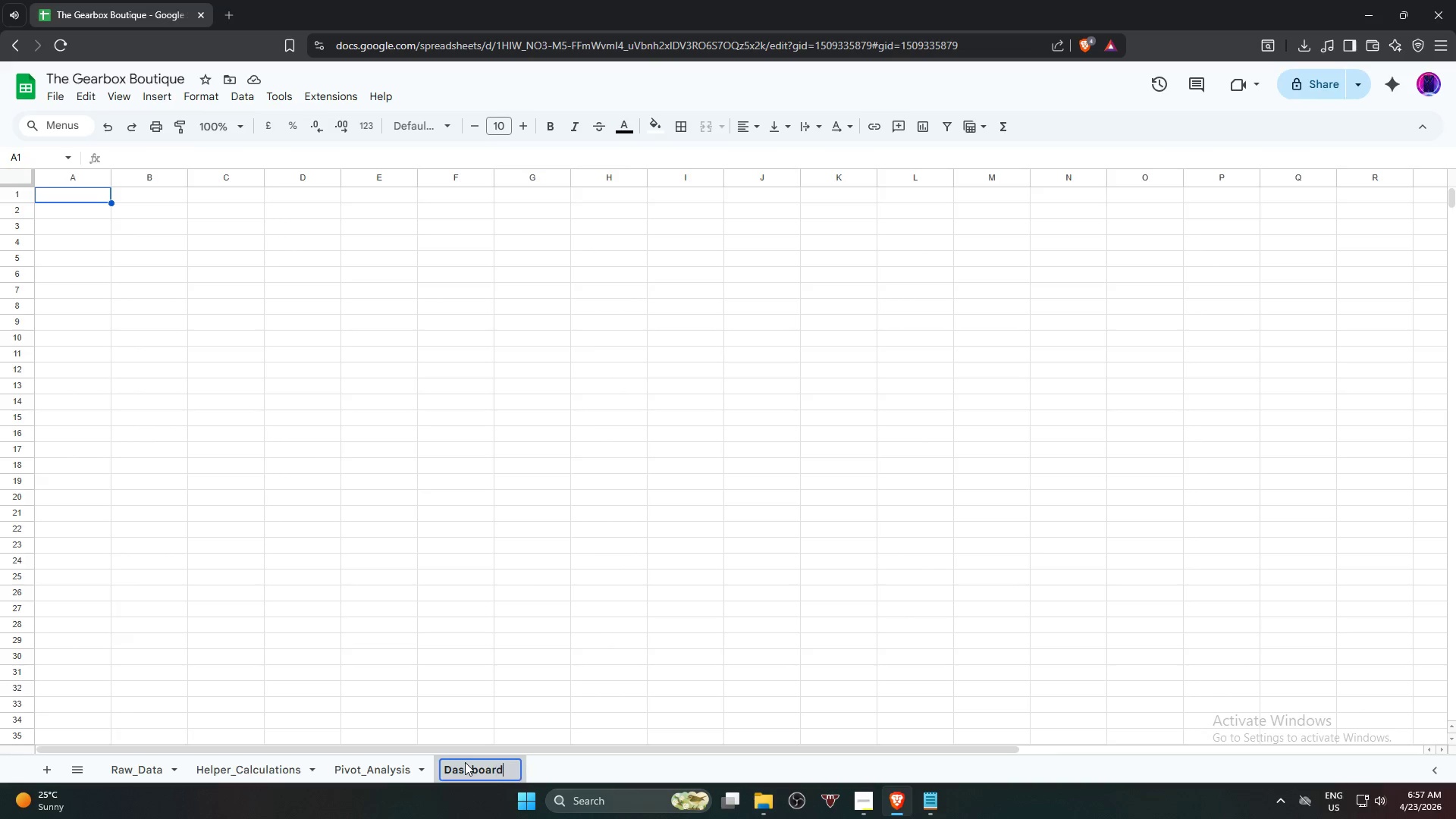 
key(Enter)
 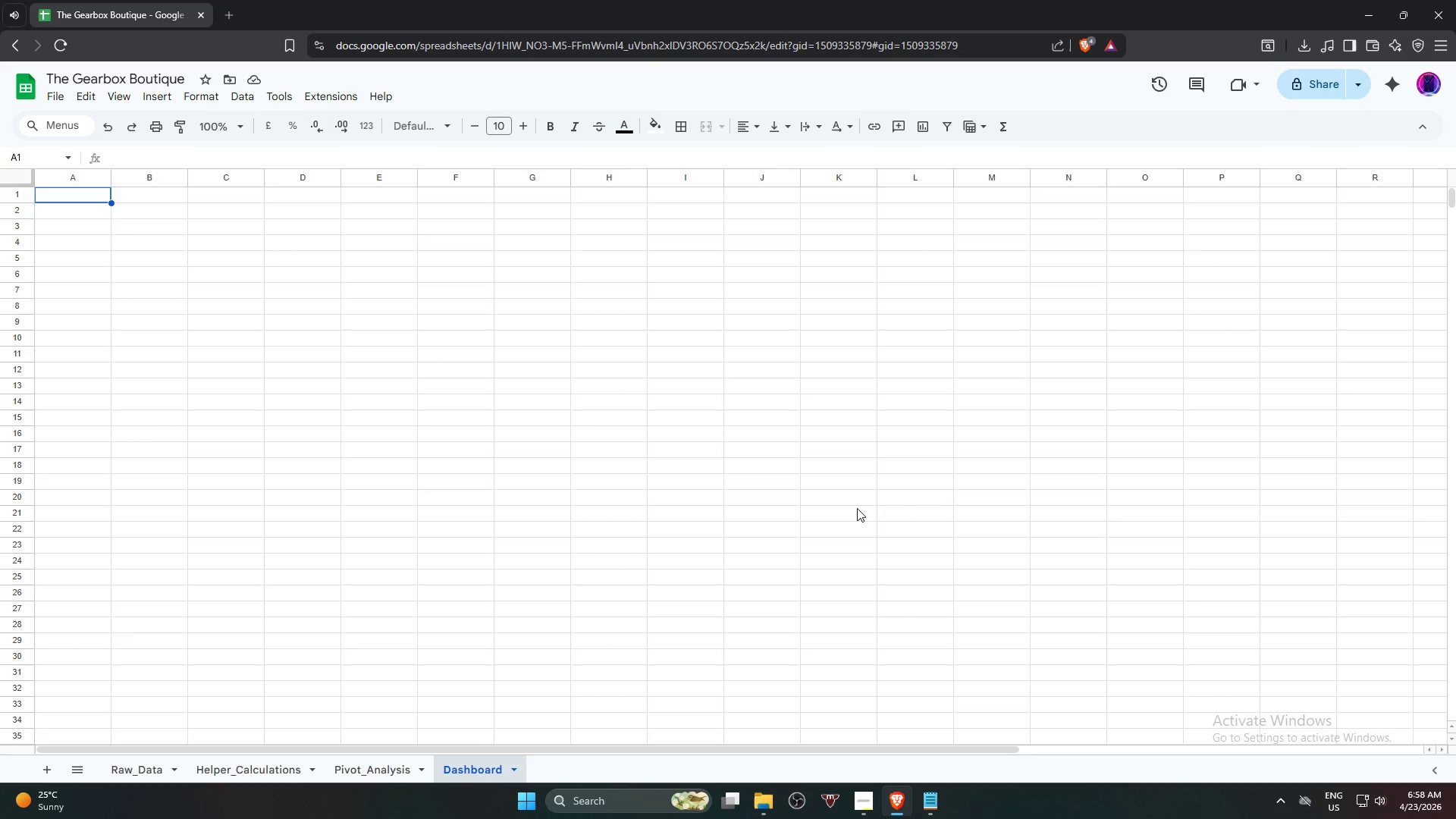 
wait(24.39)
 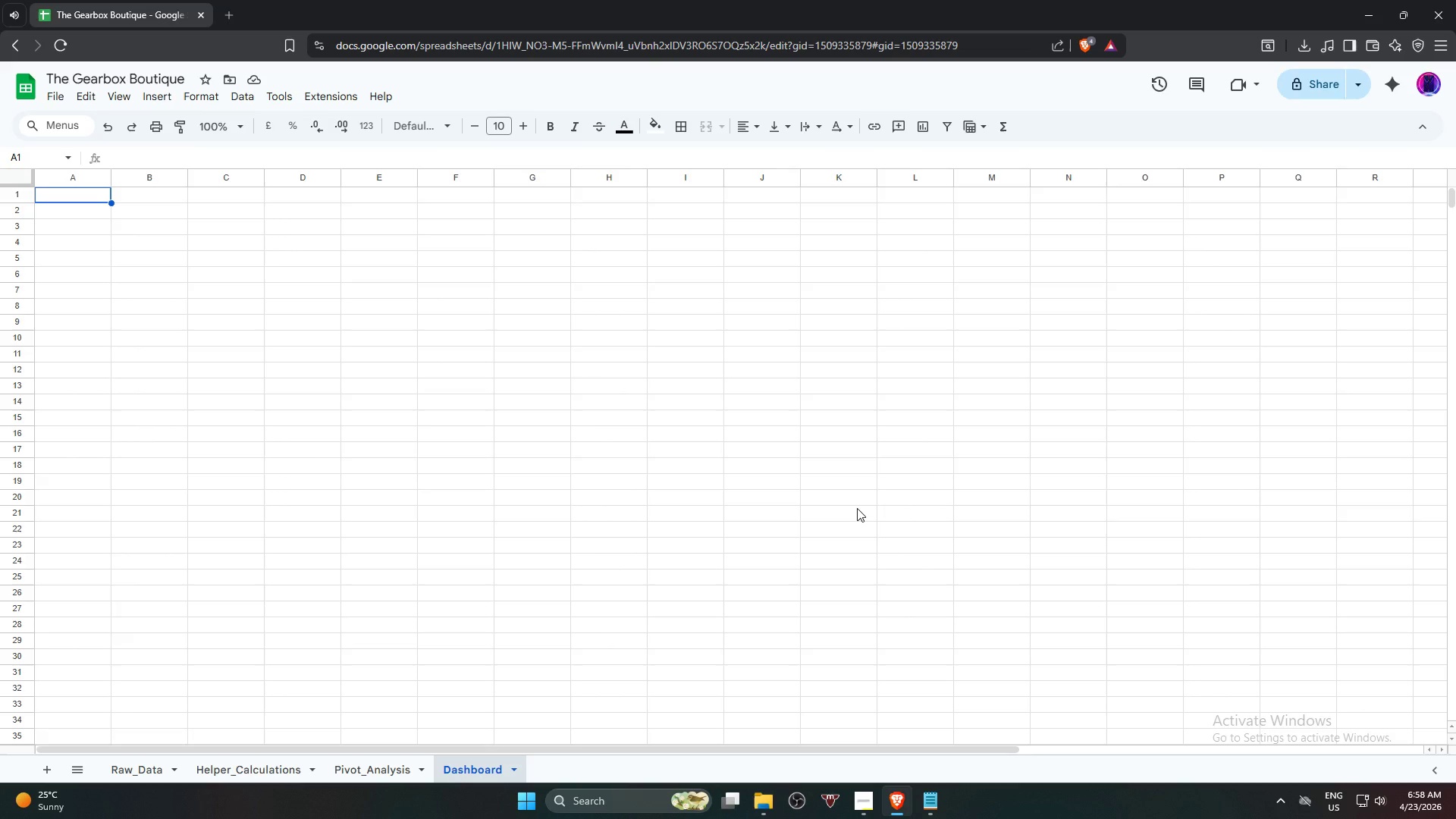 
left_click([113, 761])
 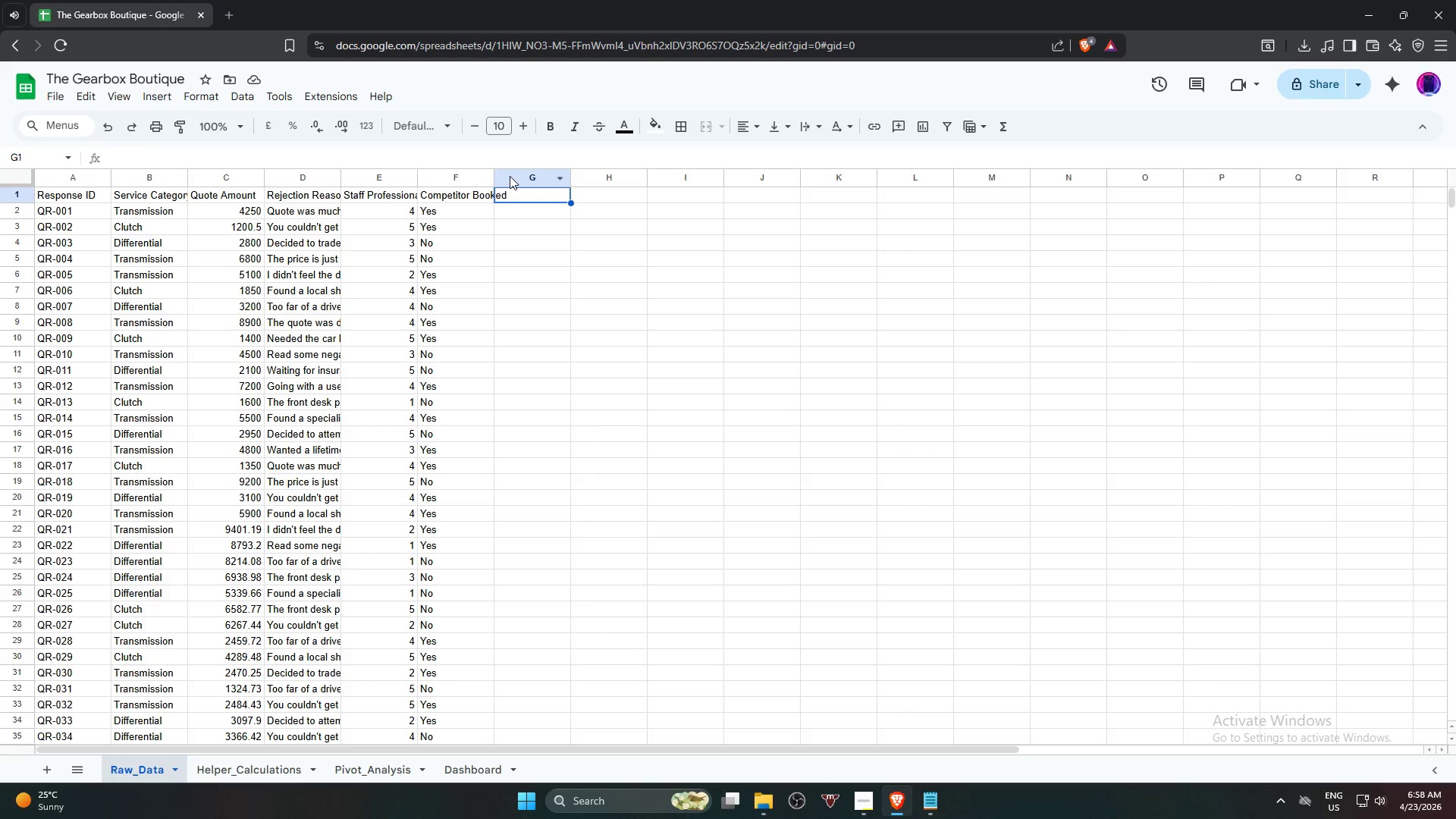 
wait(7.12)
 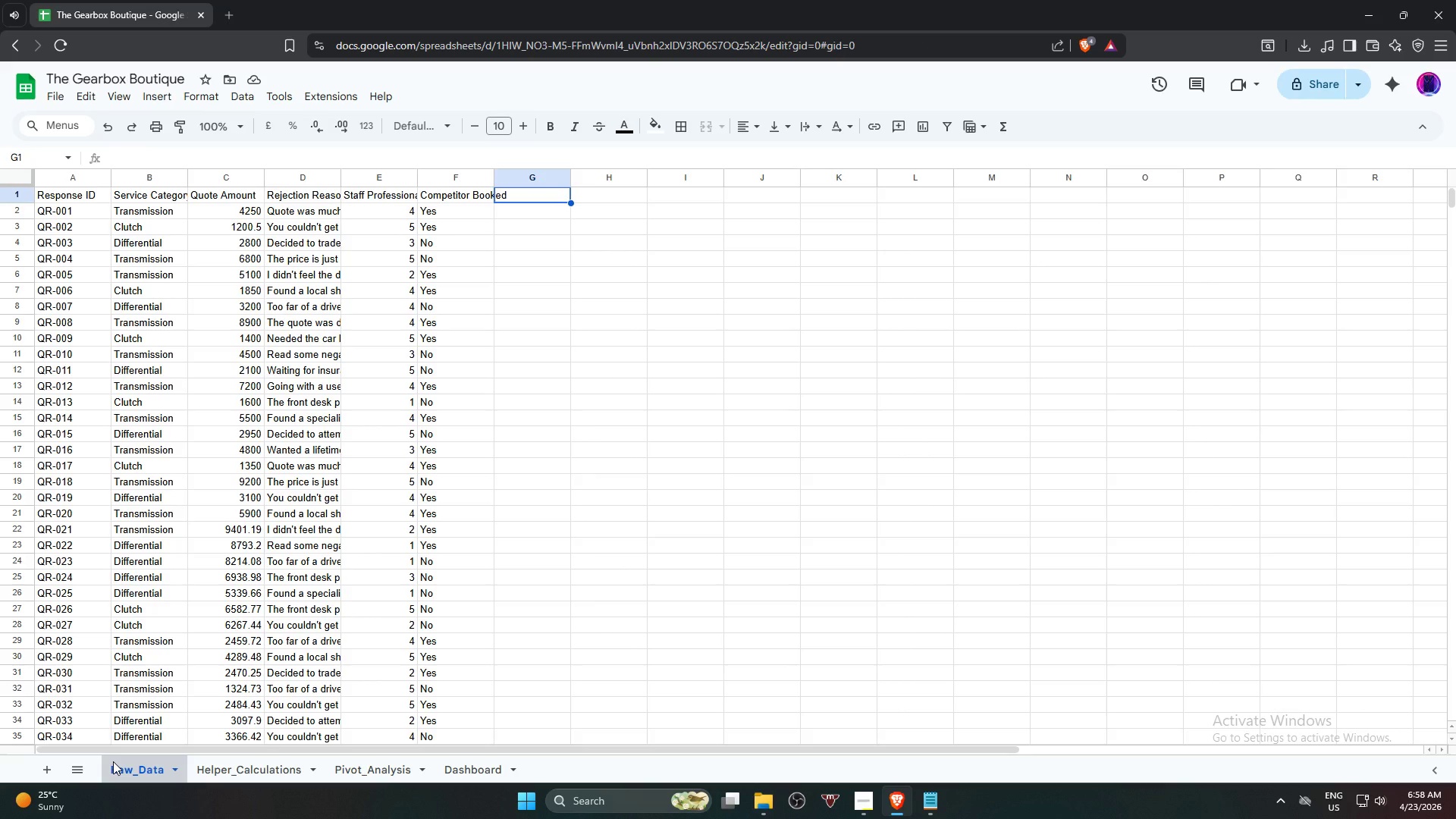 
double_click([491, 181])
 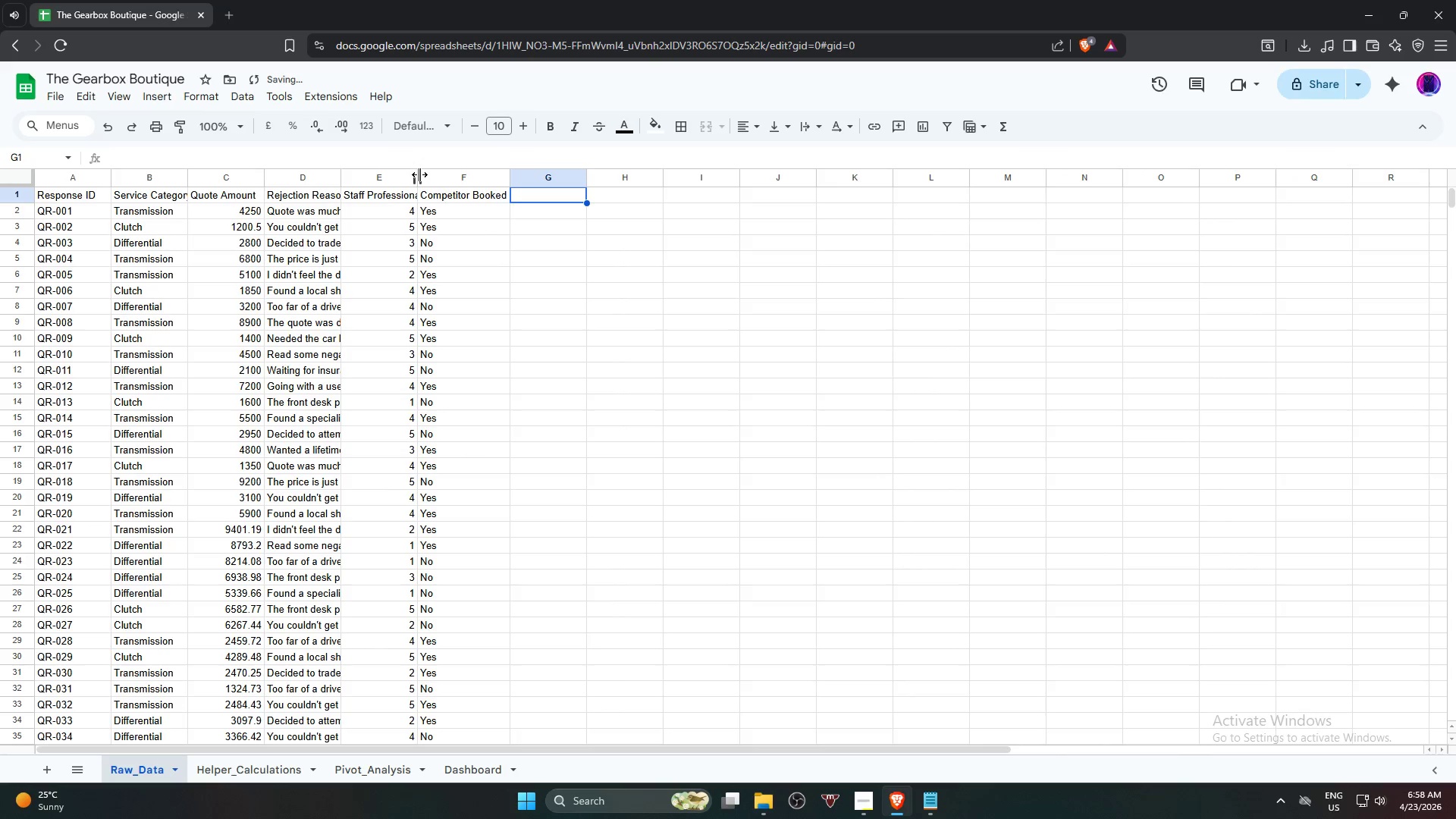 
double_click([419, 174])
 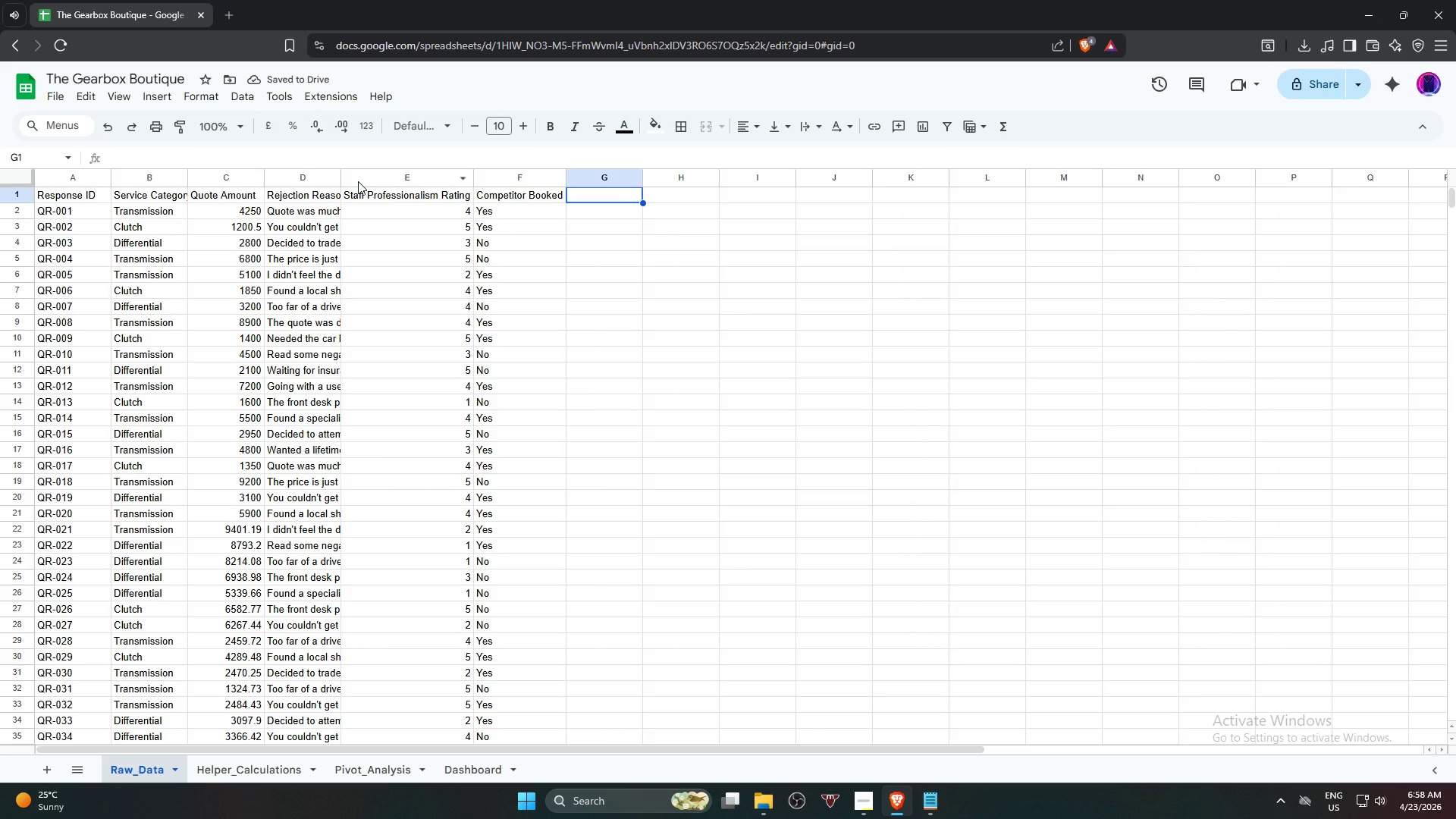 
wait(5.36)
 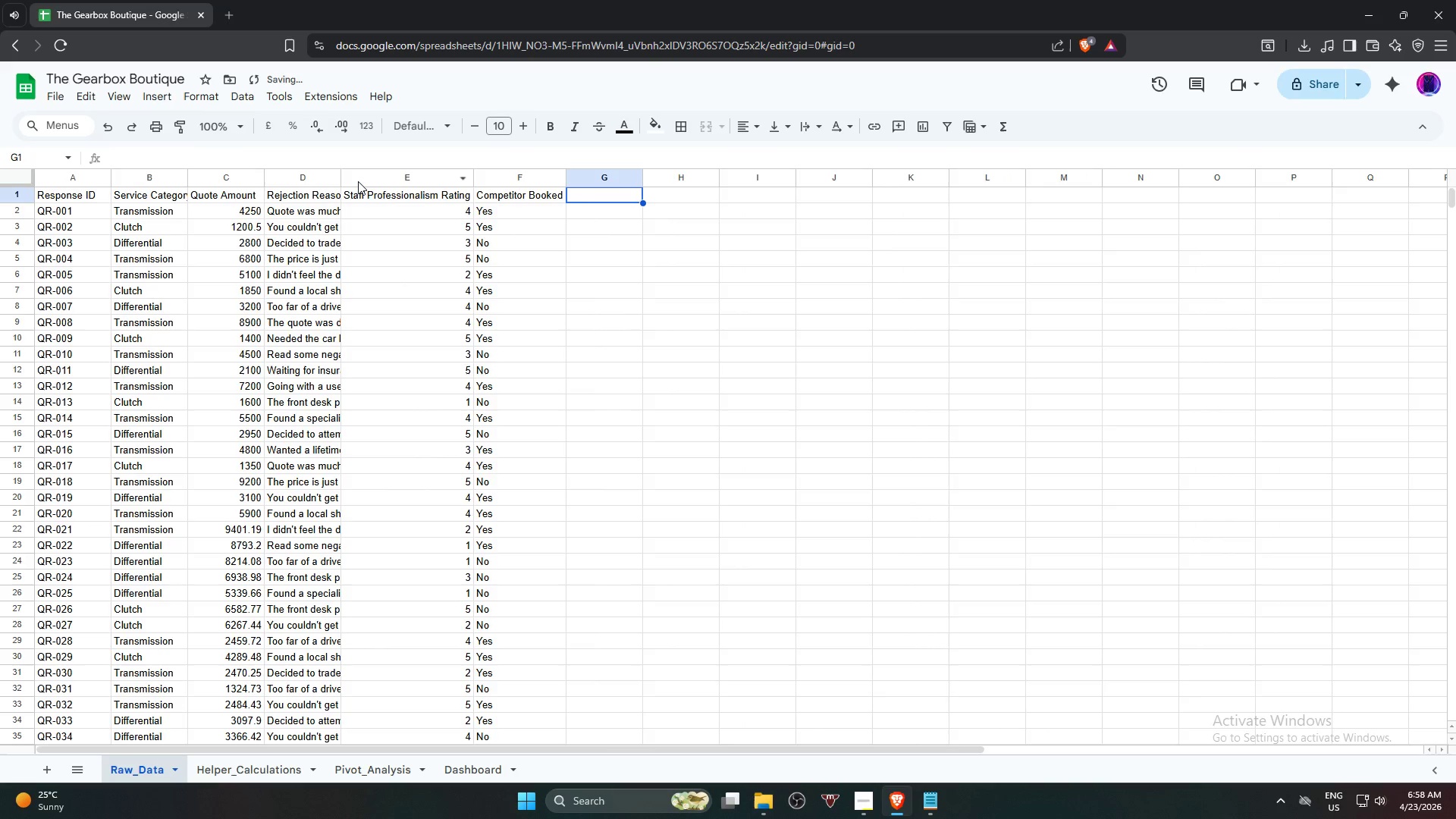 
double_click([339, 176])
 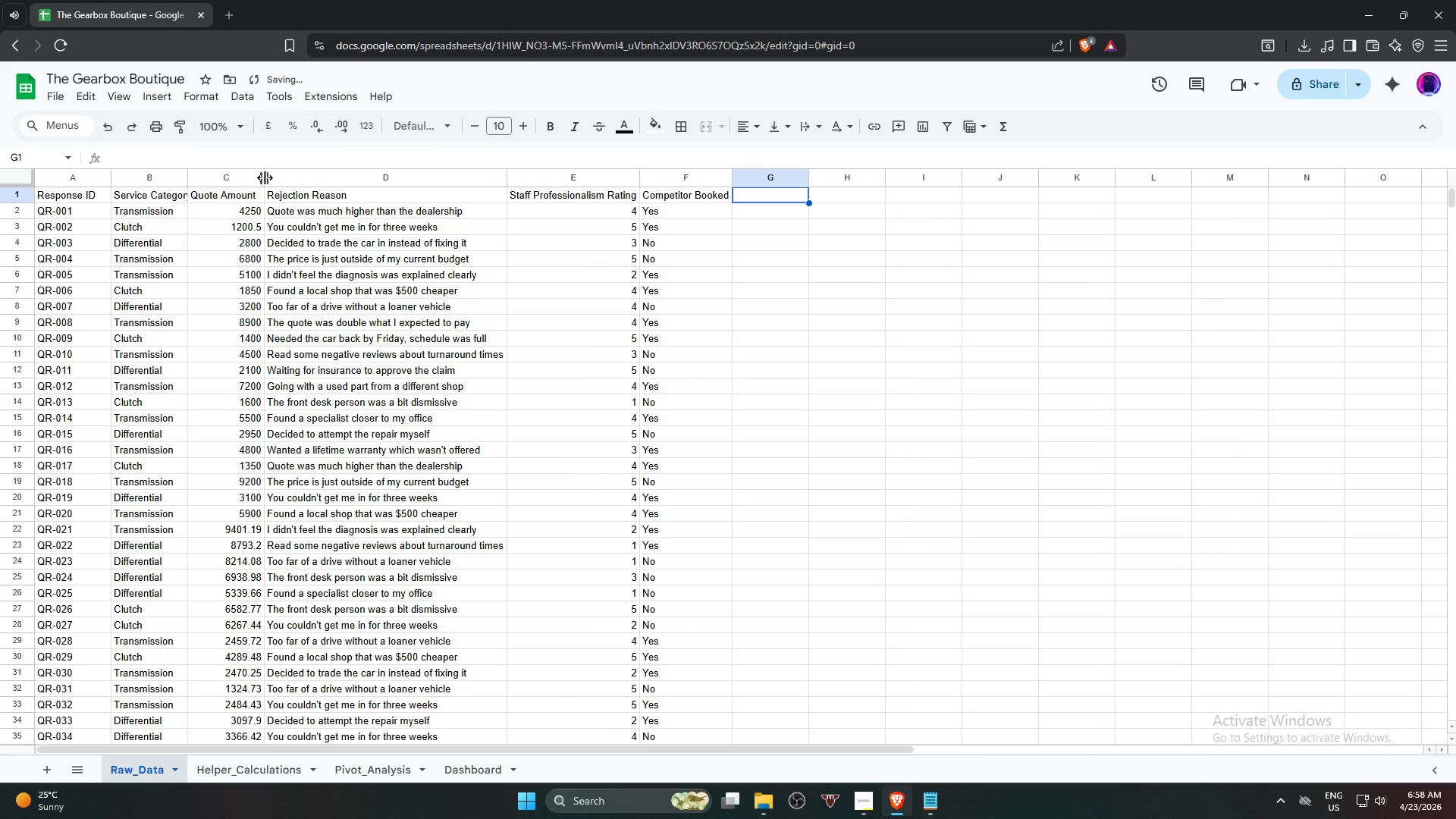 
double_click([264, 176])
 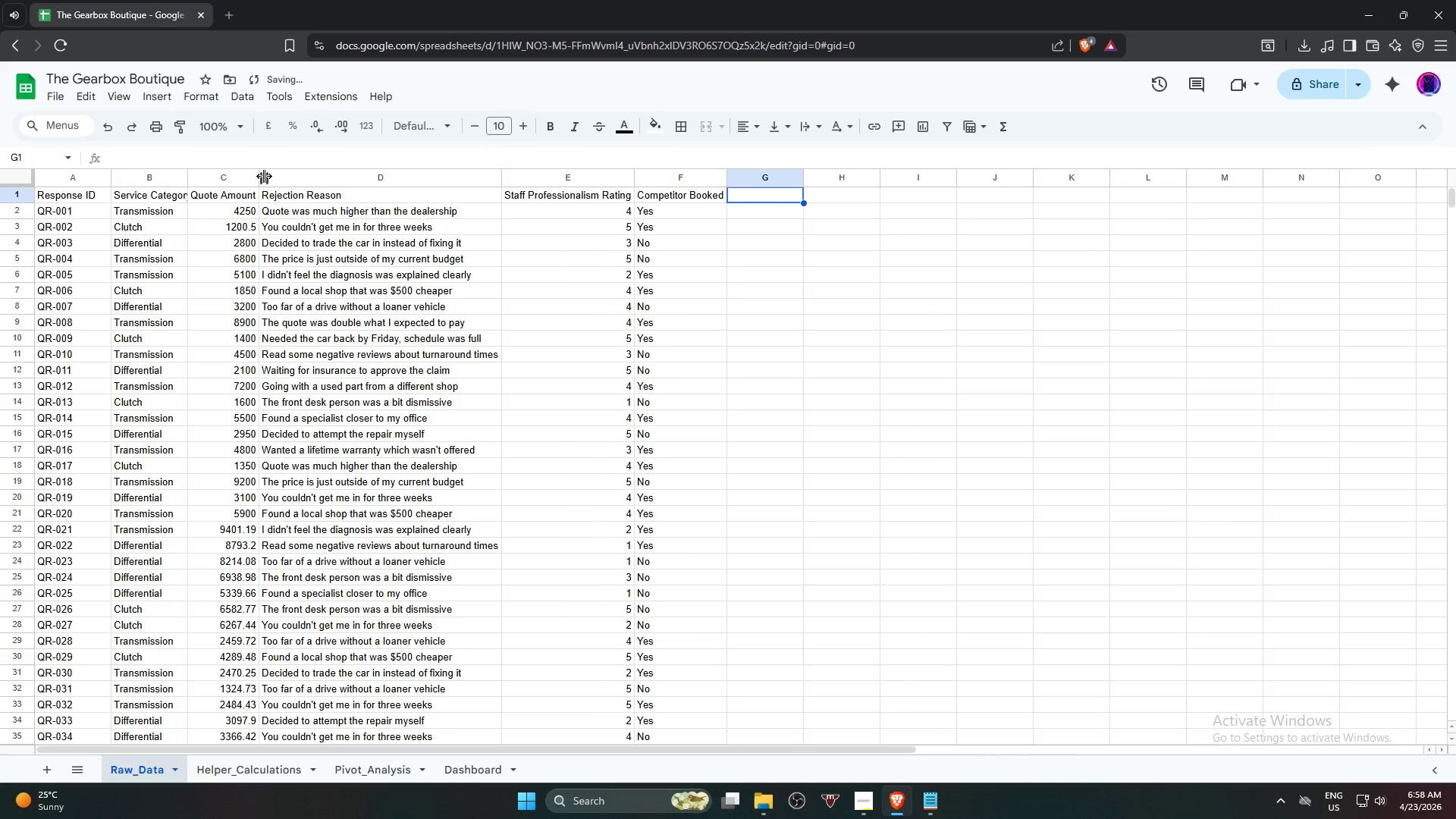 
triple_click([264, 176])
 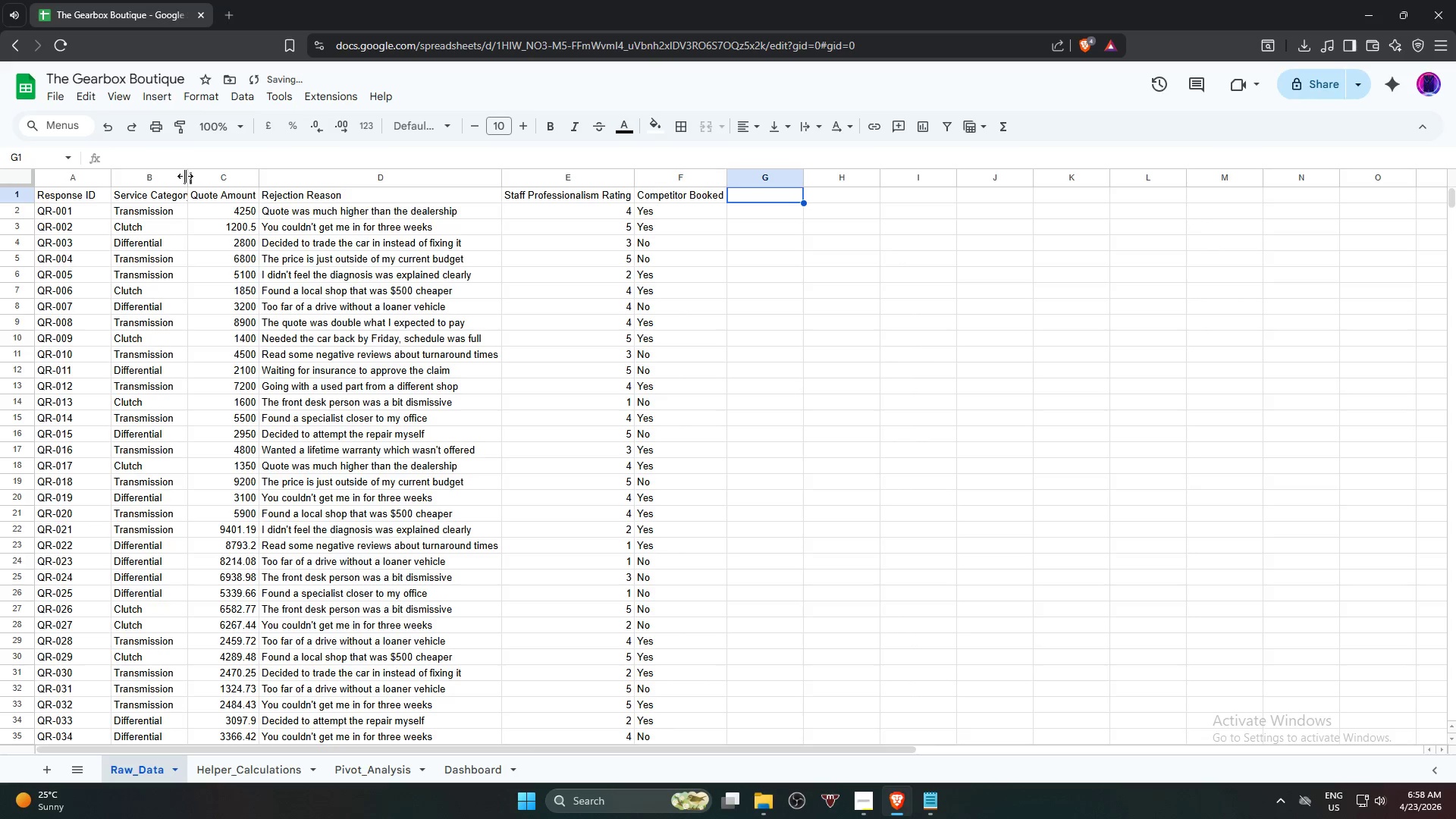 
double_click([185, 176])
 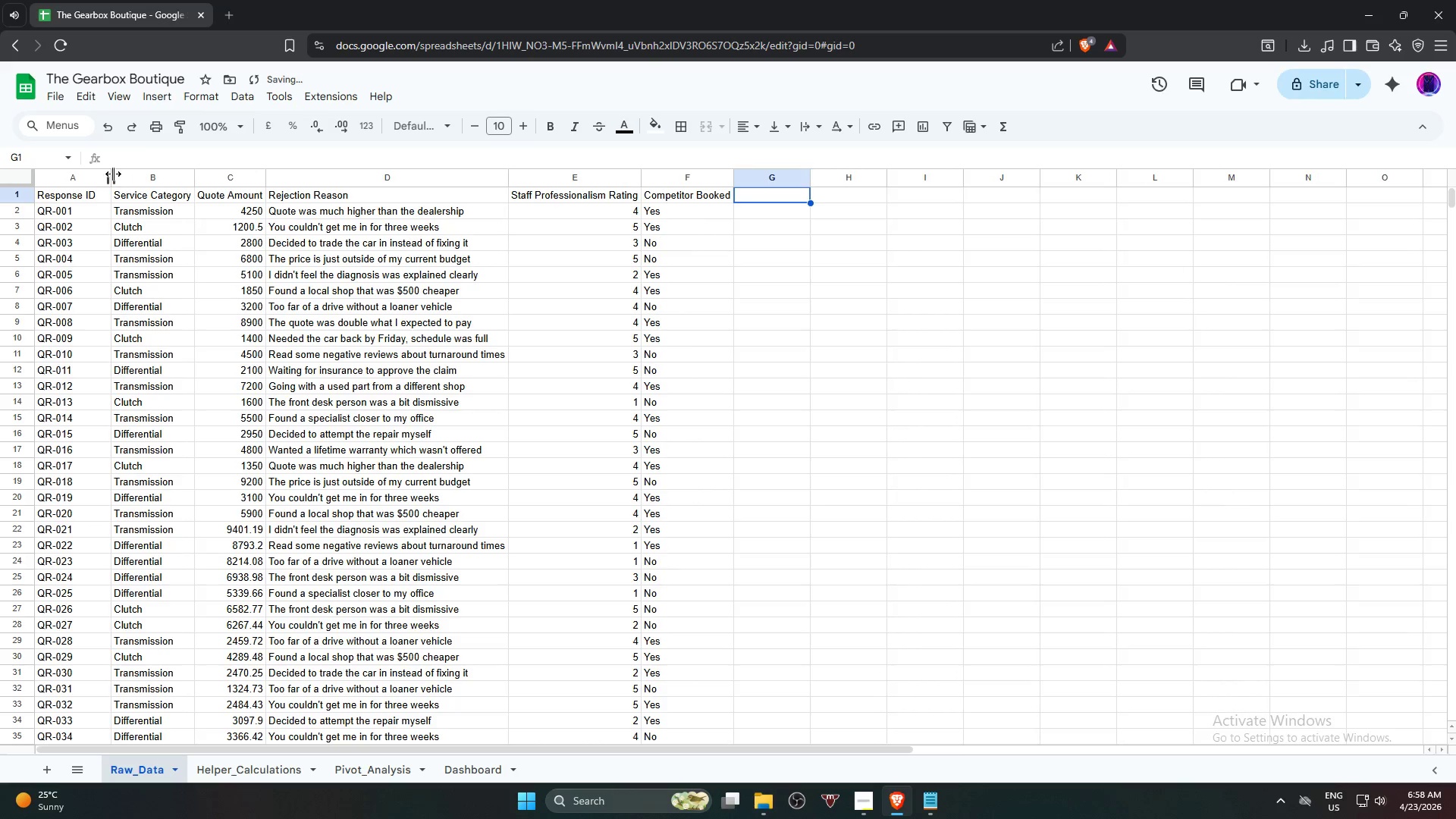 
double_click([112, 174])
 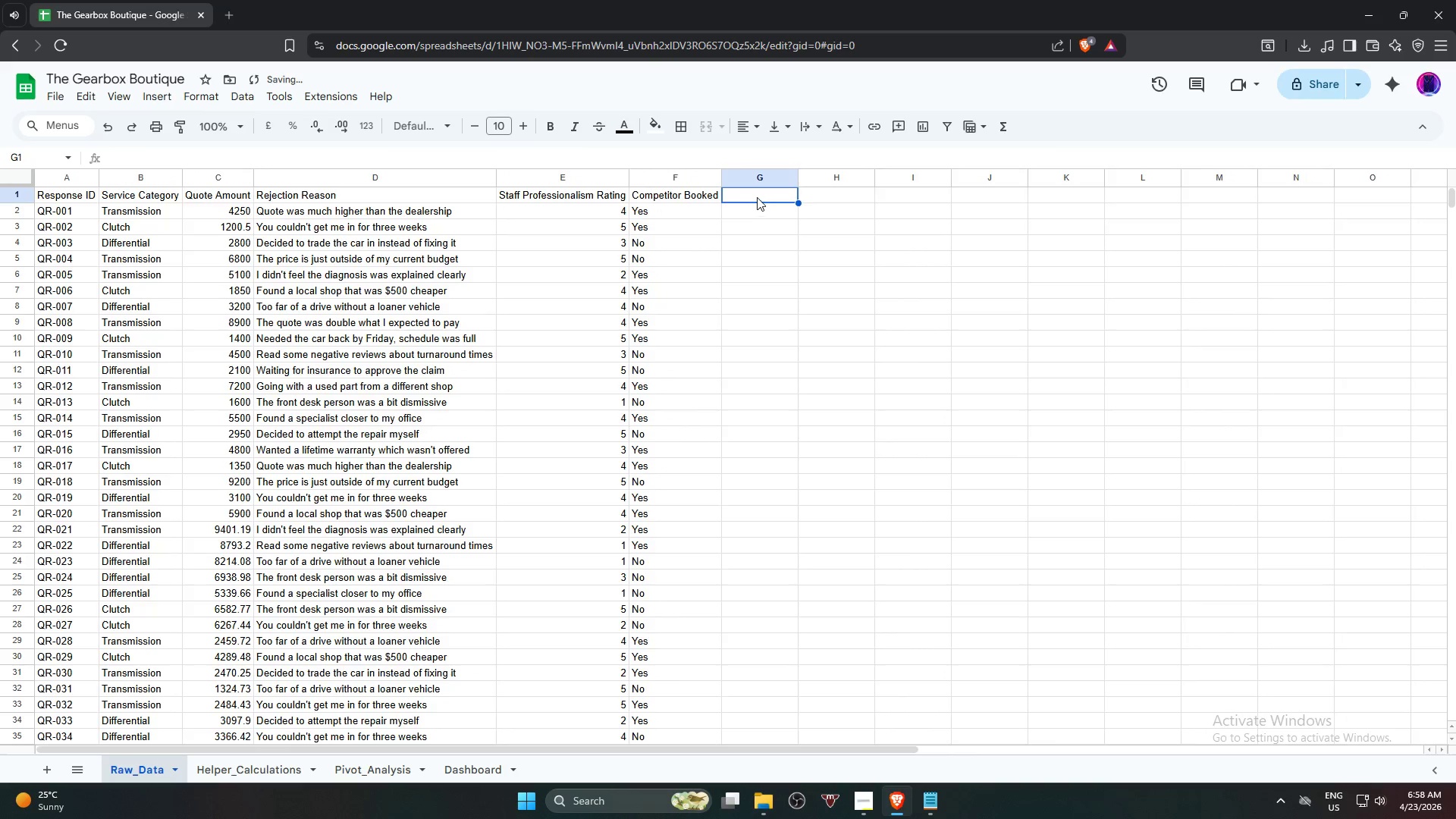 
left_click([759, 196])
 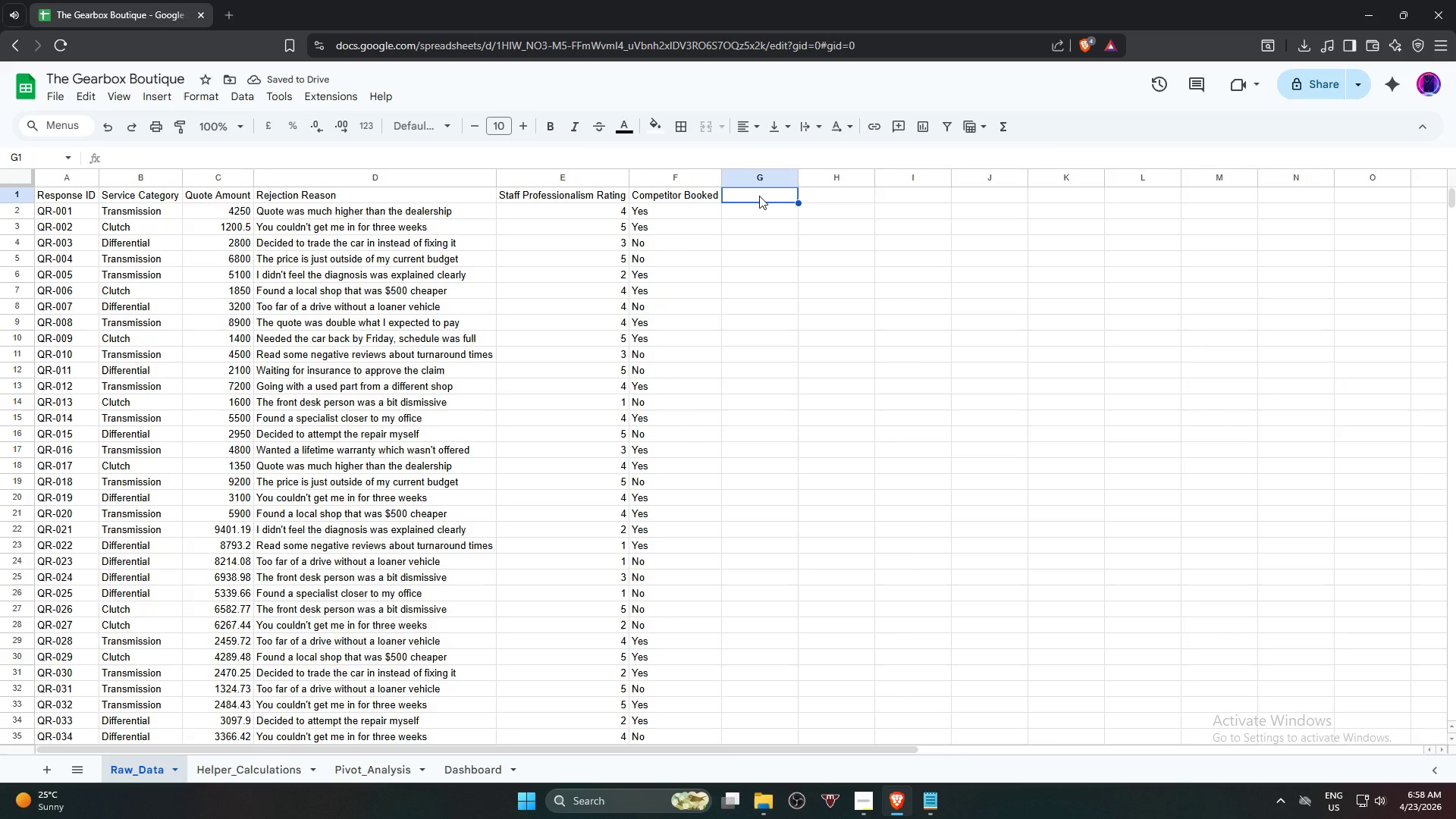 
type(=ifs)
 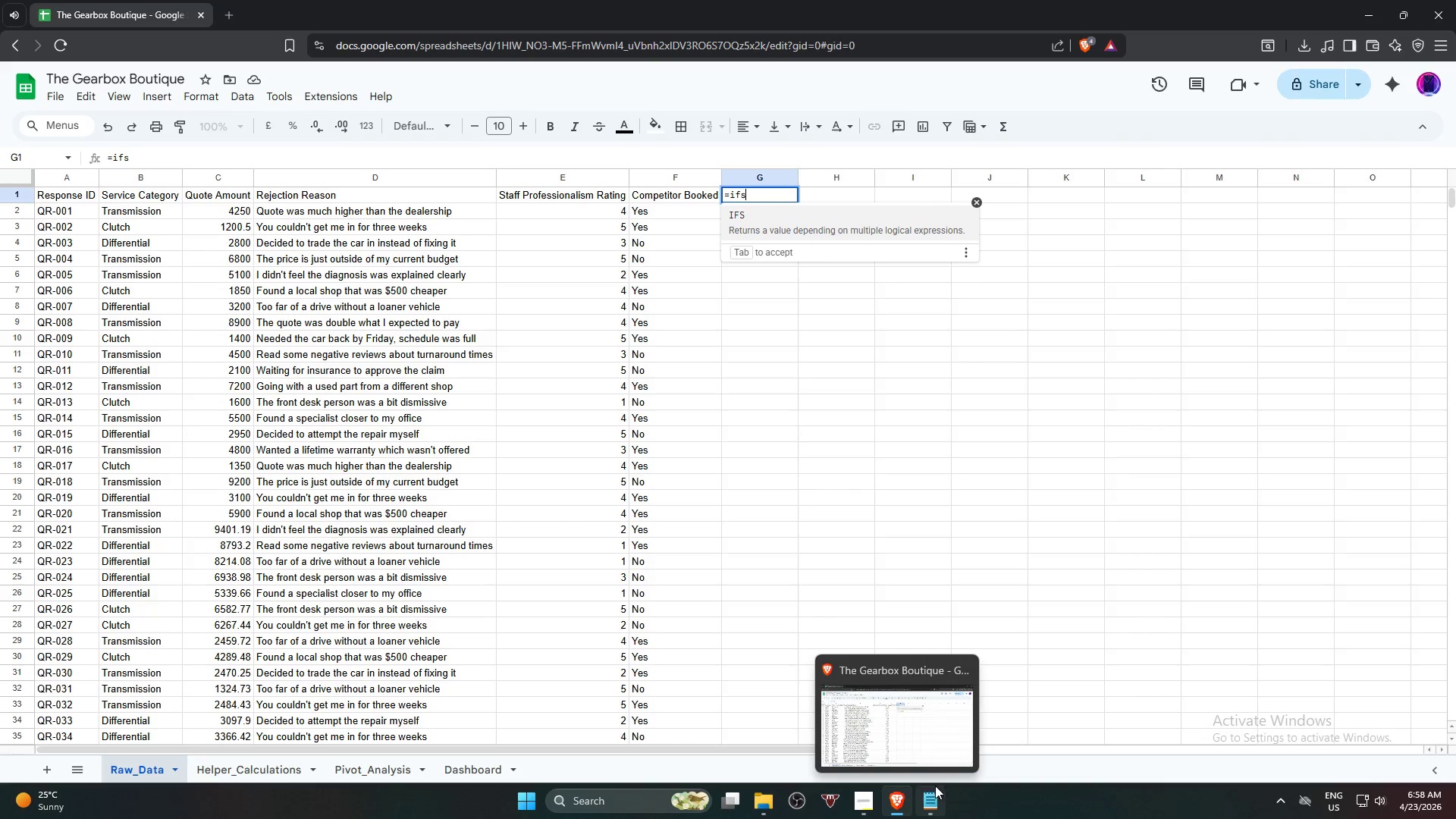 
wait(5.02)
 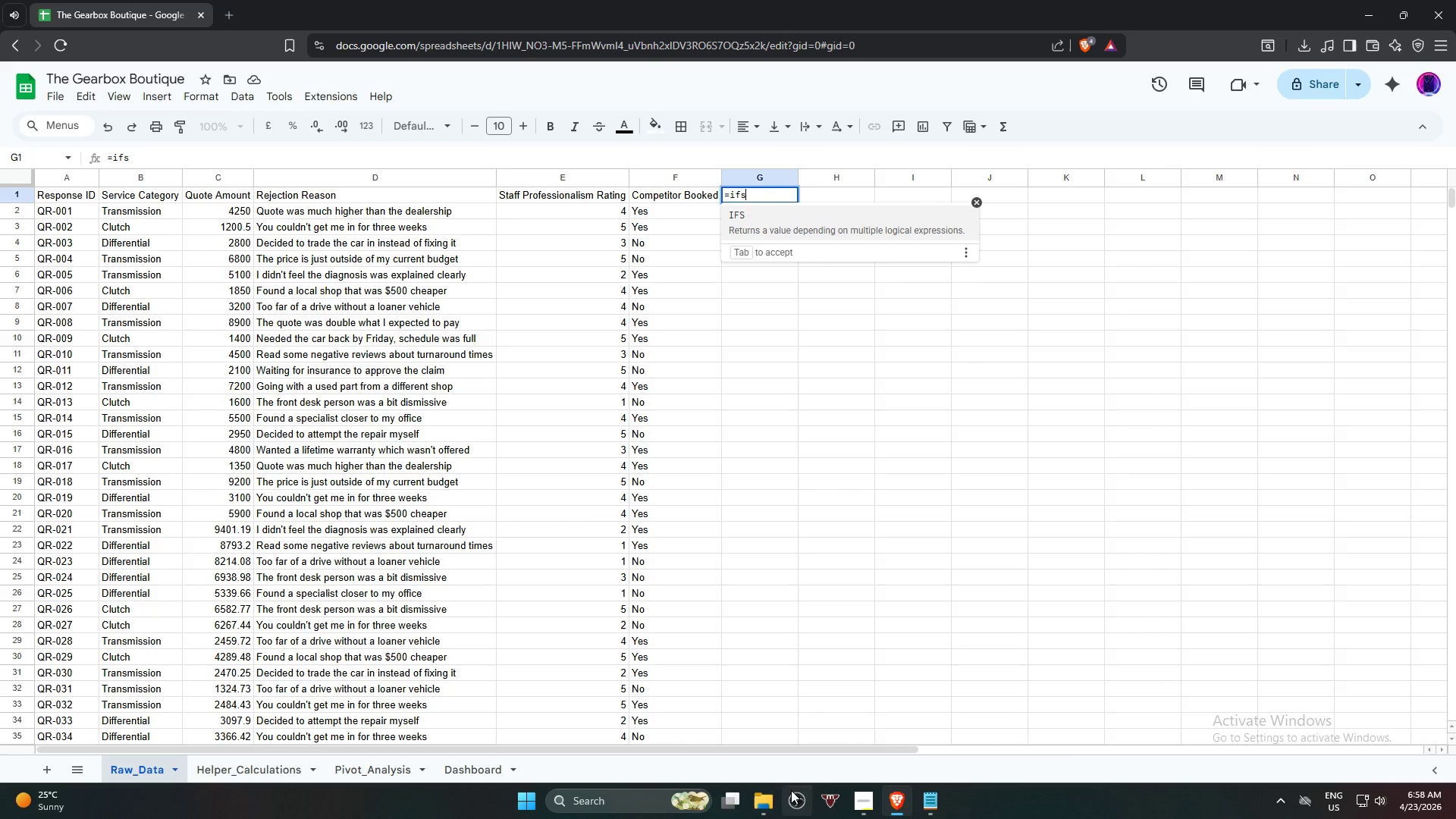 
left_click([994, 690])
 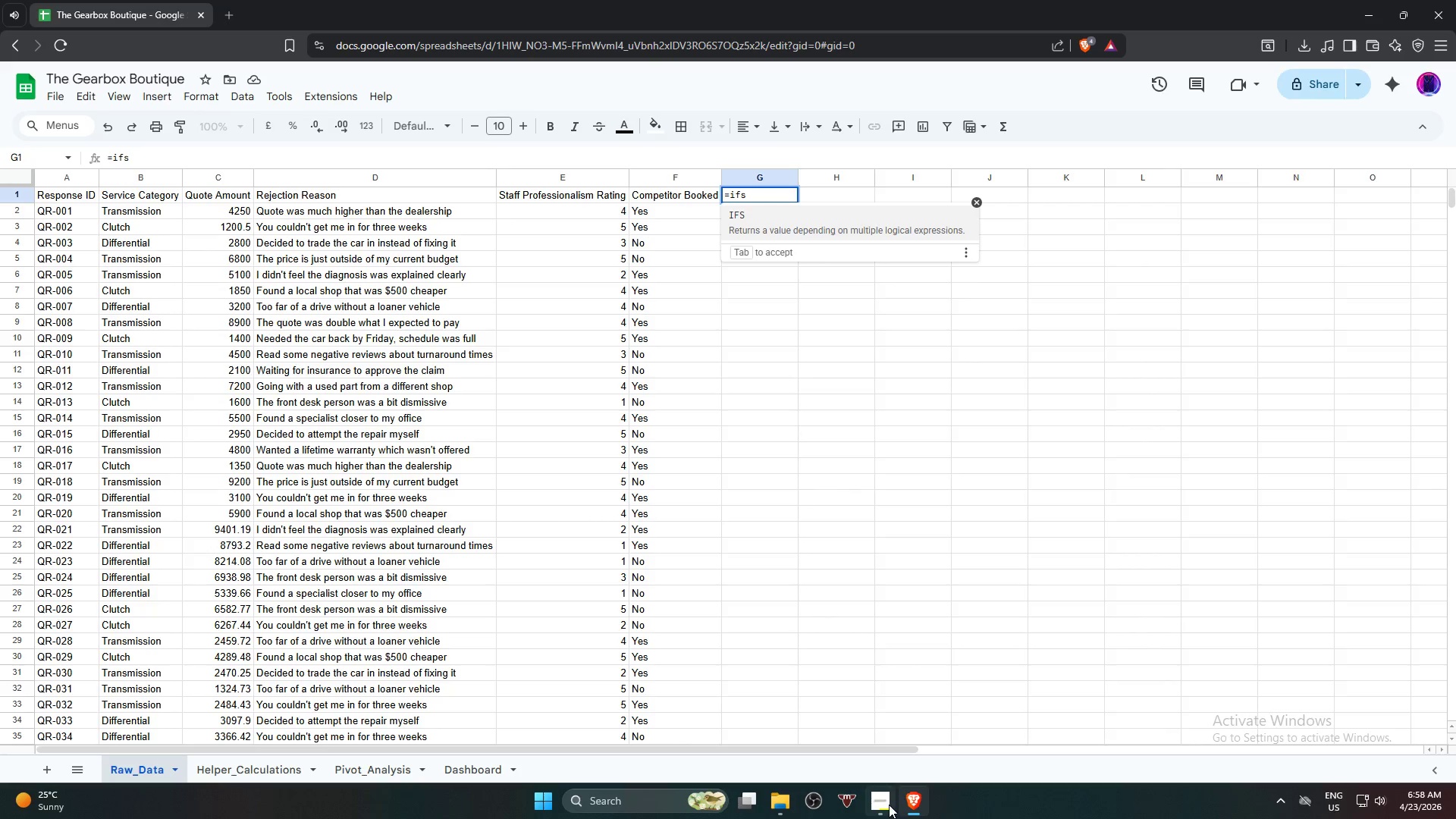 
left_click([886, 802])